 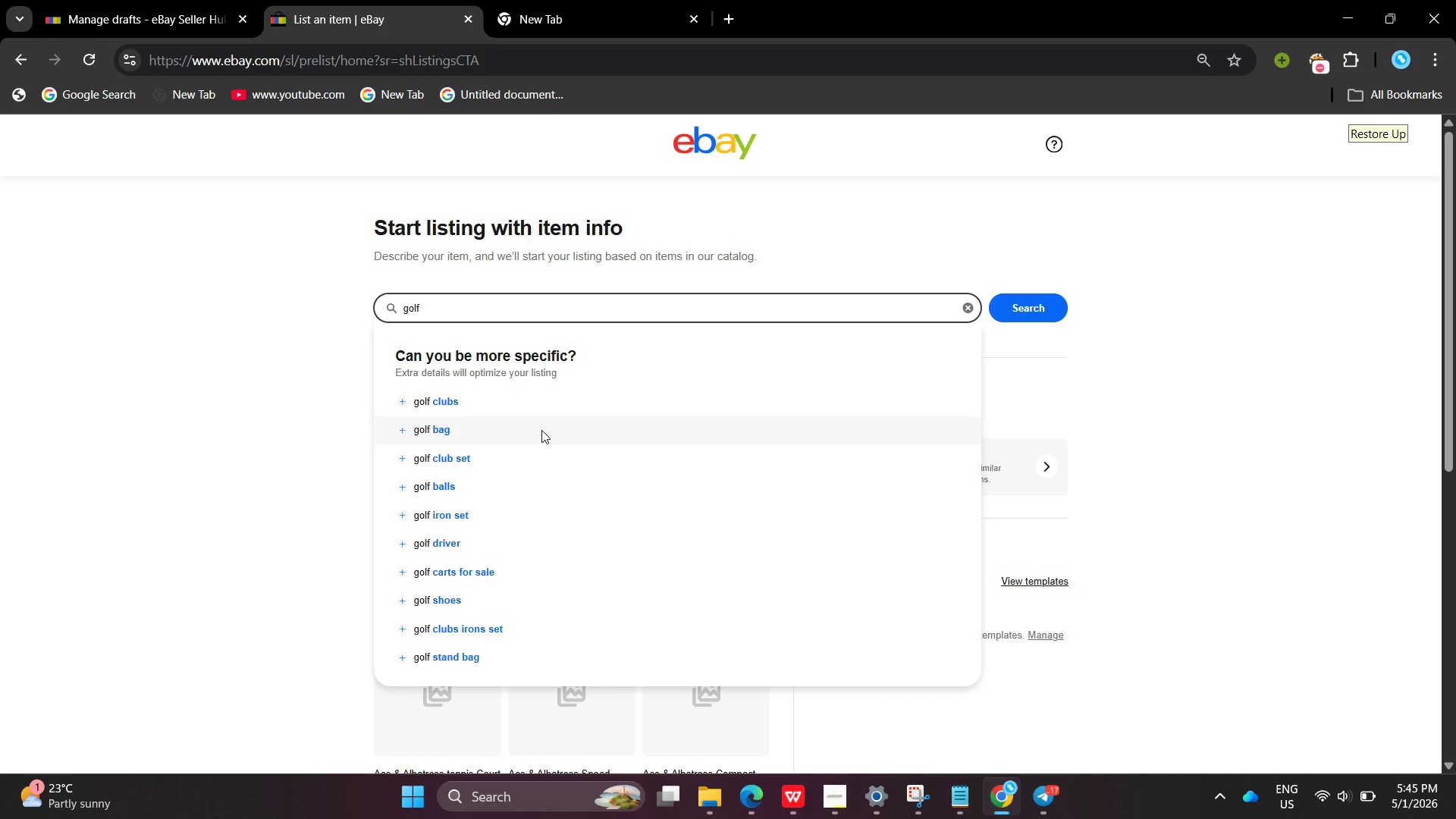 
hold_key(key=Backspace, duration=0.86)
 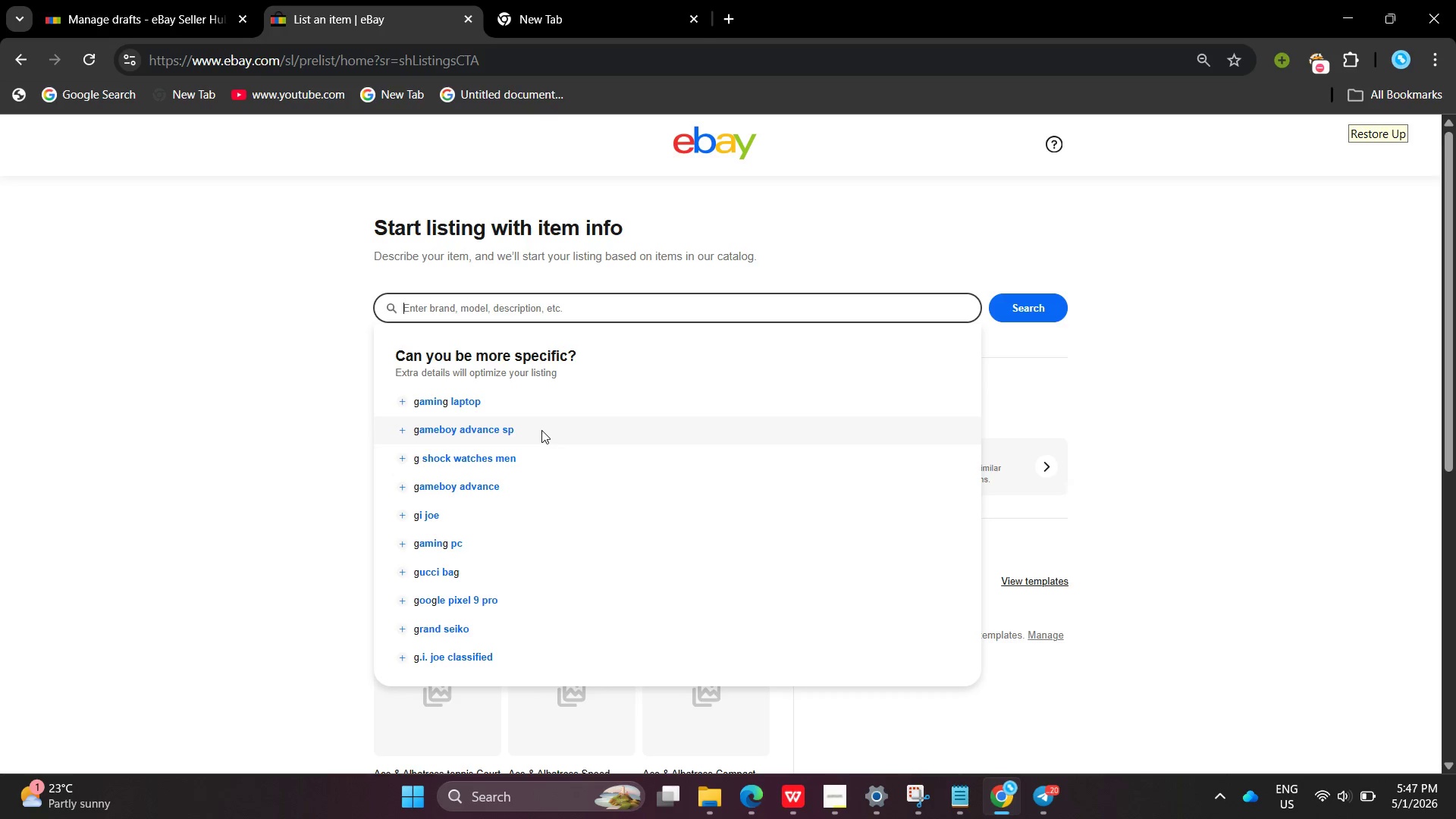 
wait(81.52)
 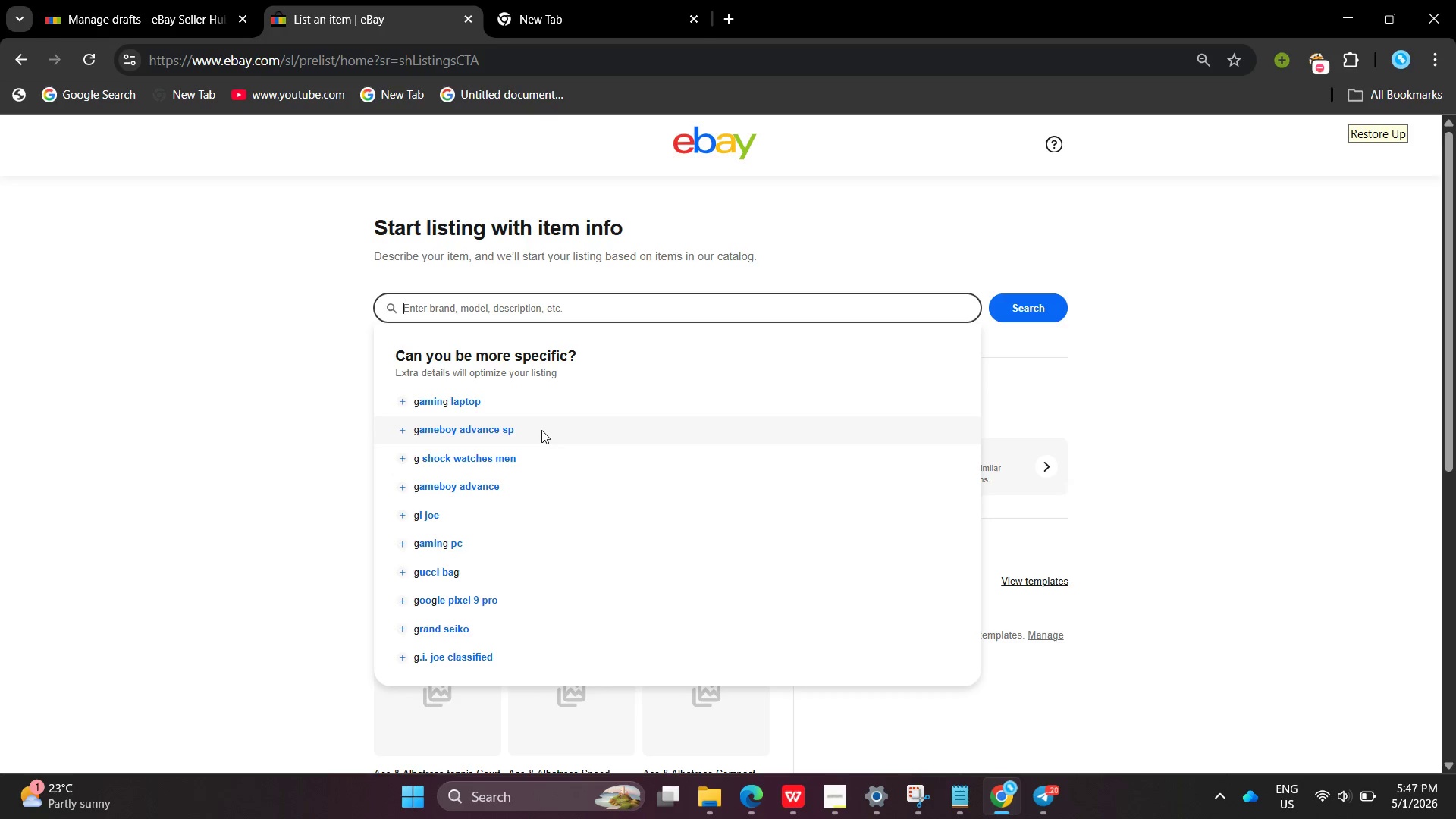 
type(Foldable traii)
key(Backspace)
type(ing cage )
 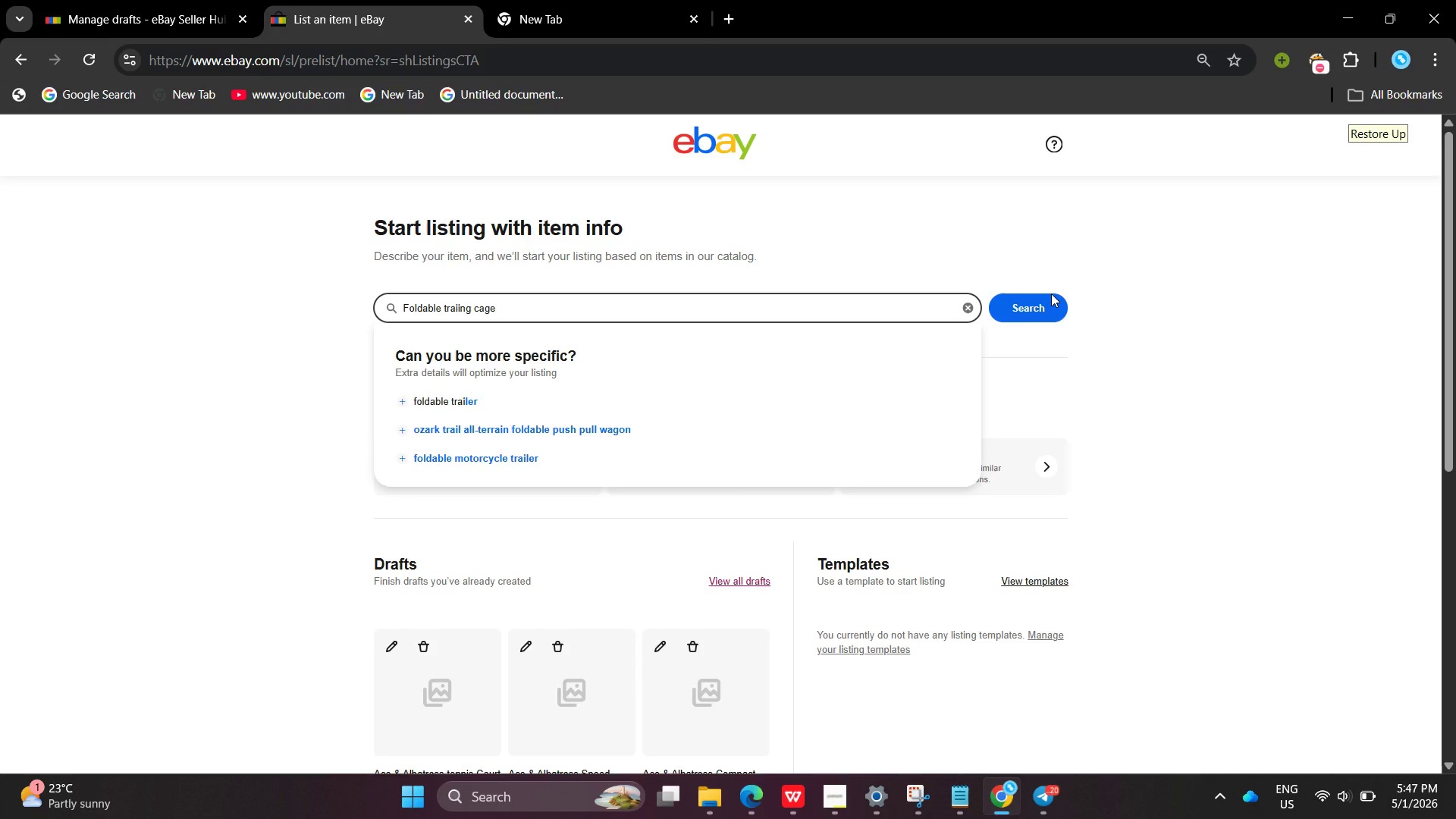 
left_click([1034, 302])
 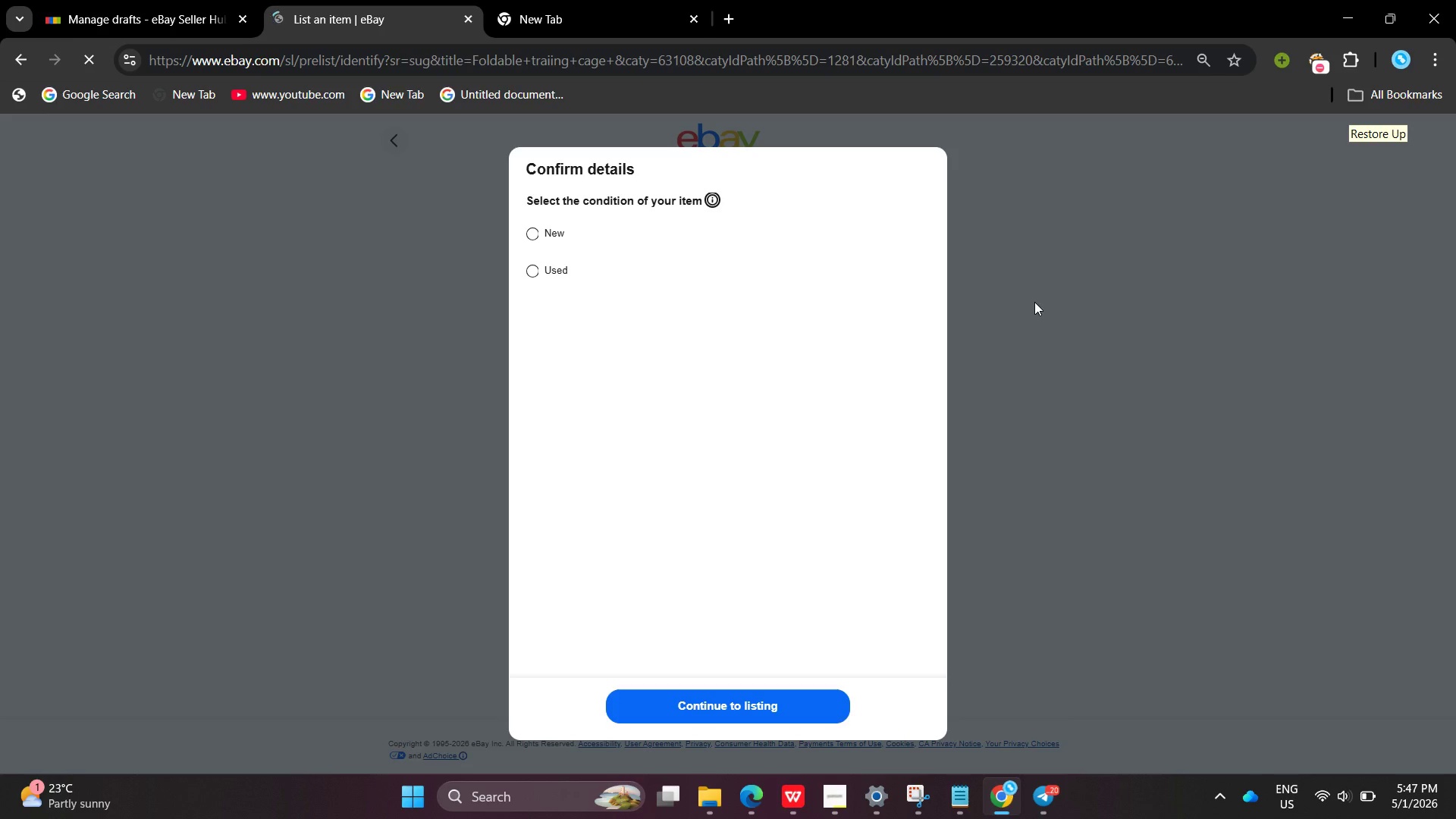 
left_click([536, 229])
 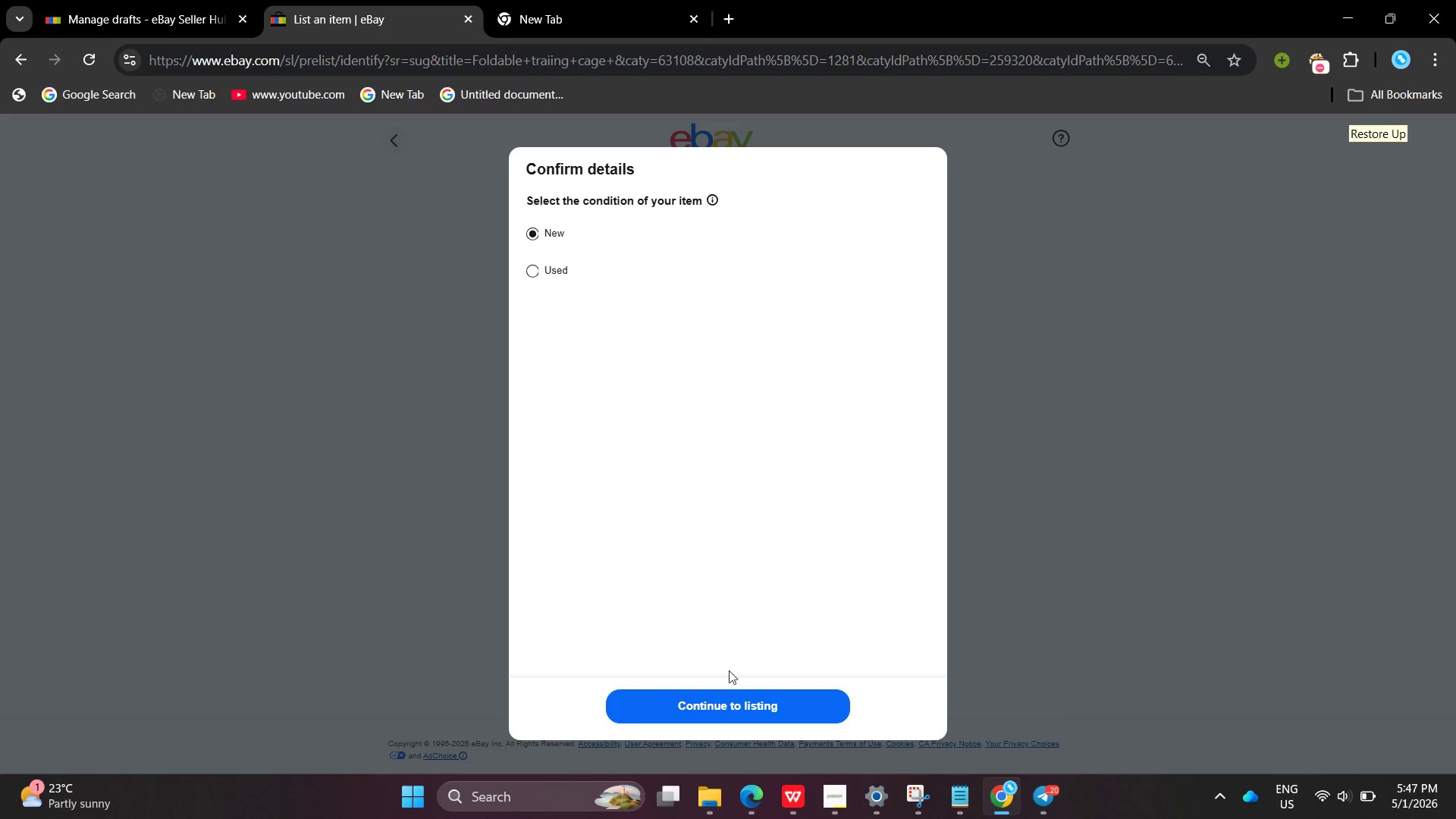 
left_click([728, 712])
 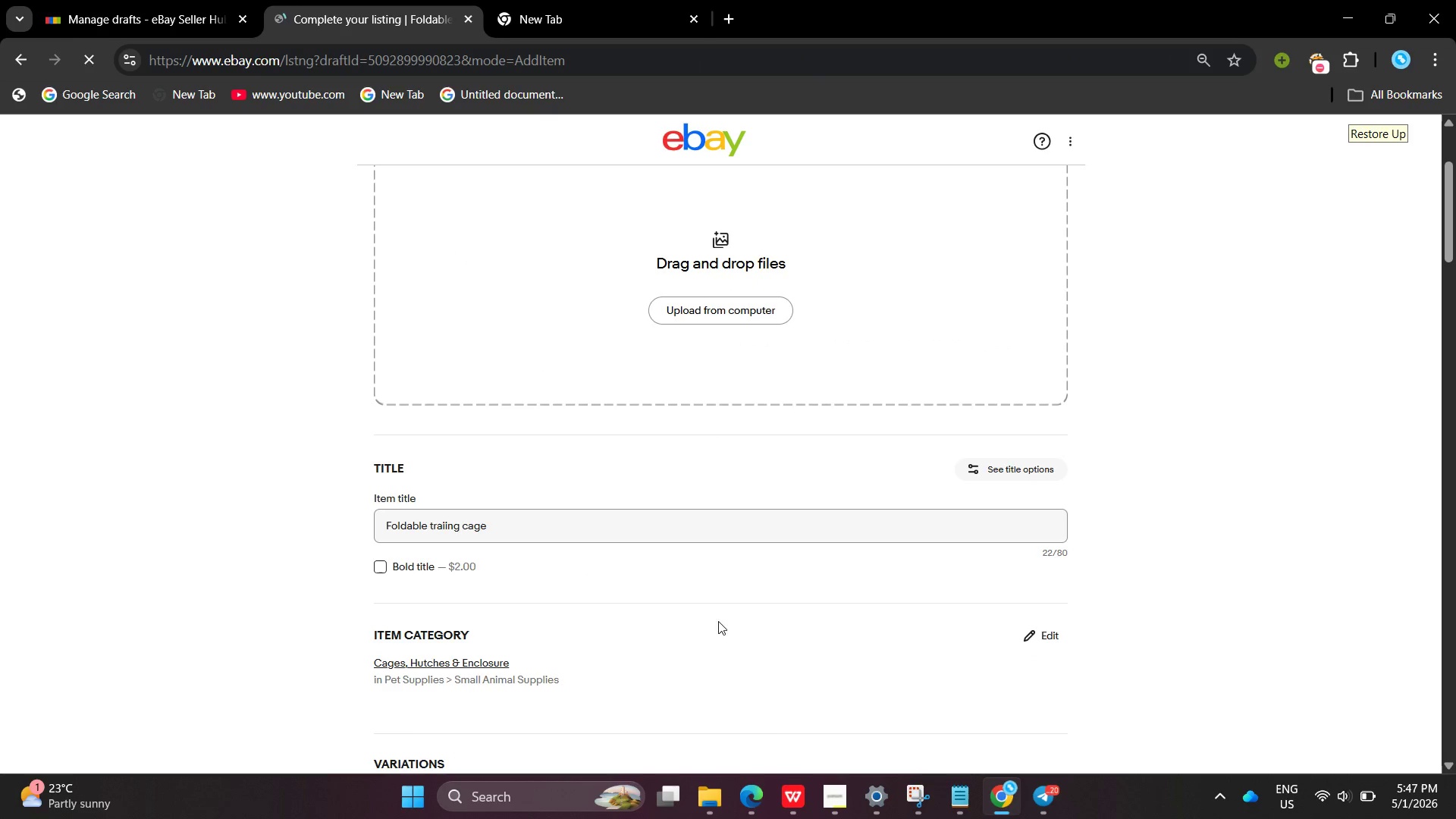 
wait(7.05)
 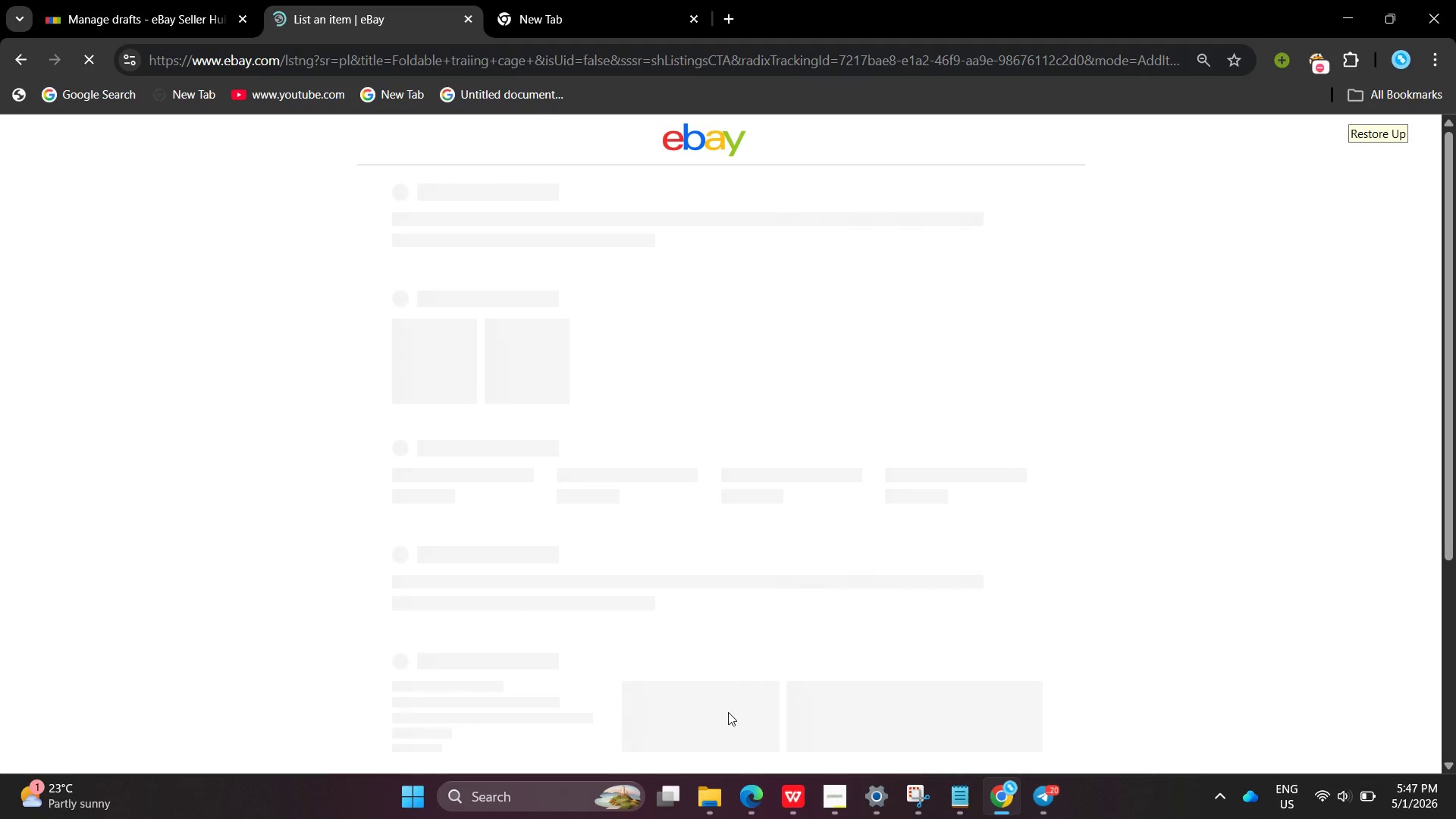 
left_click_drag(start_coordinate=[534, 473], to_coordinate=[257, 430])
 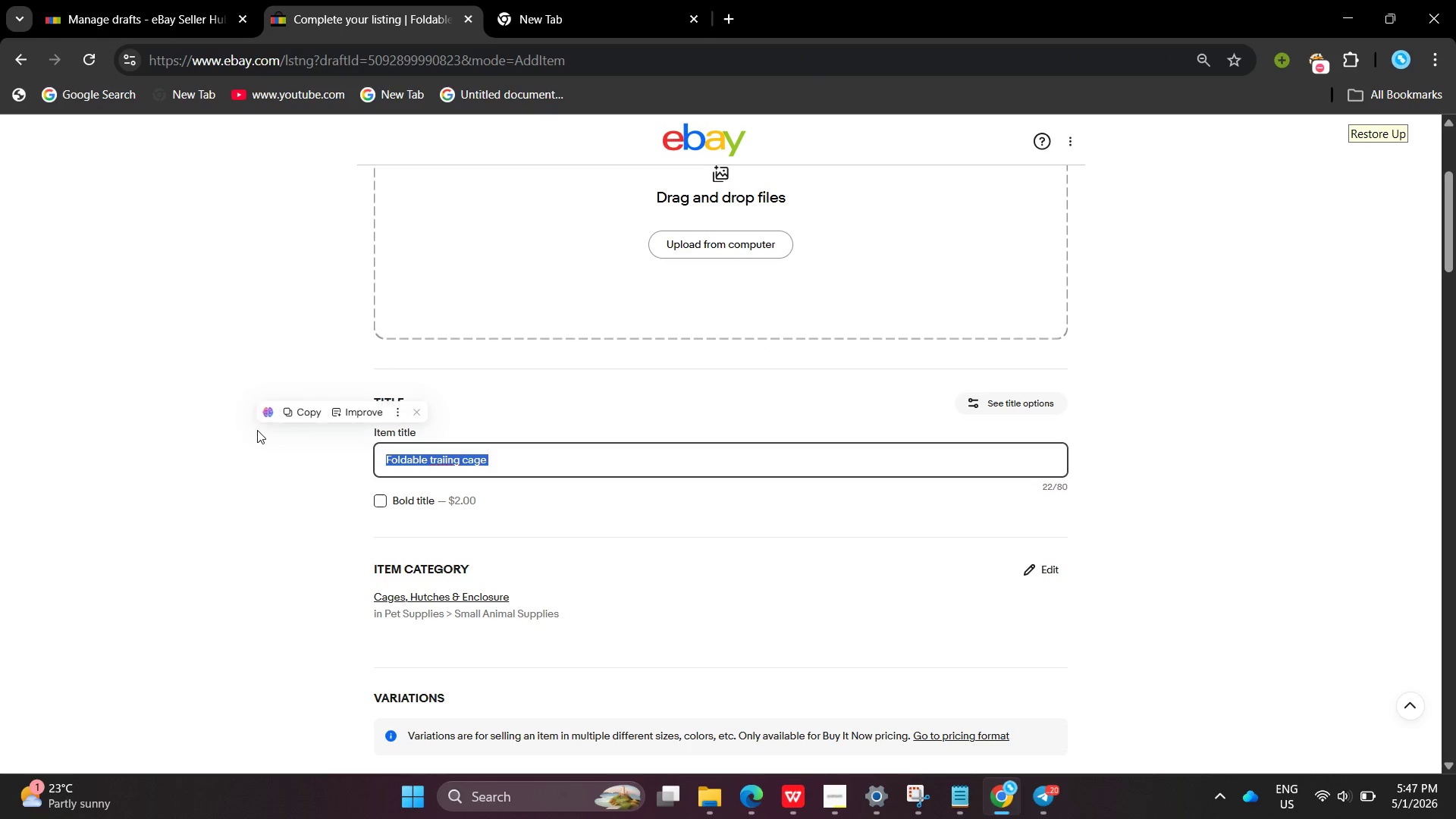 
key(Backspace)
 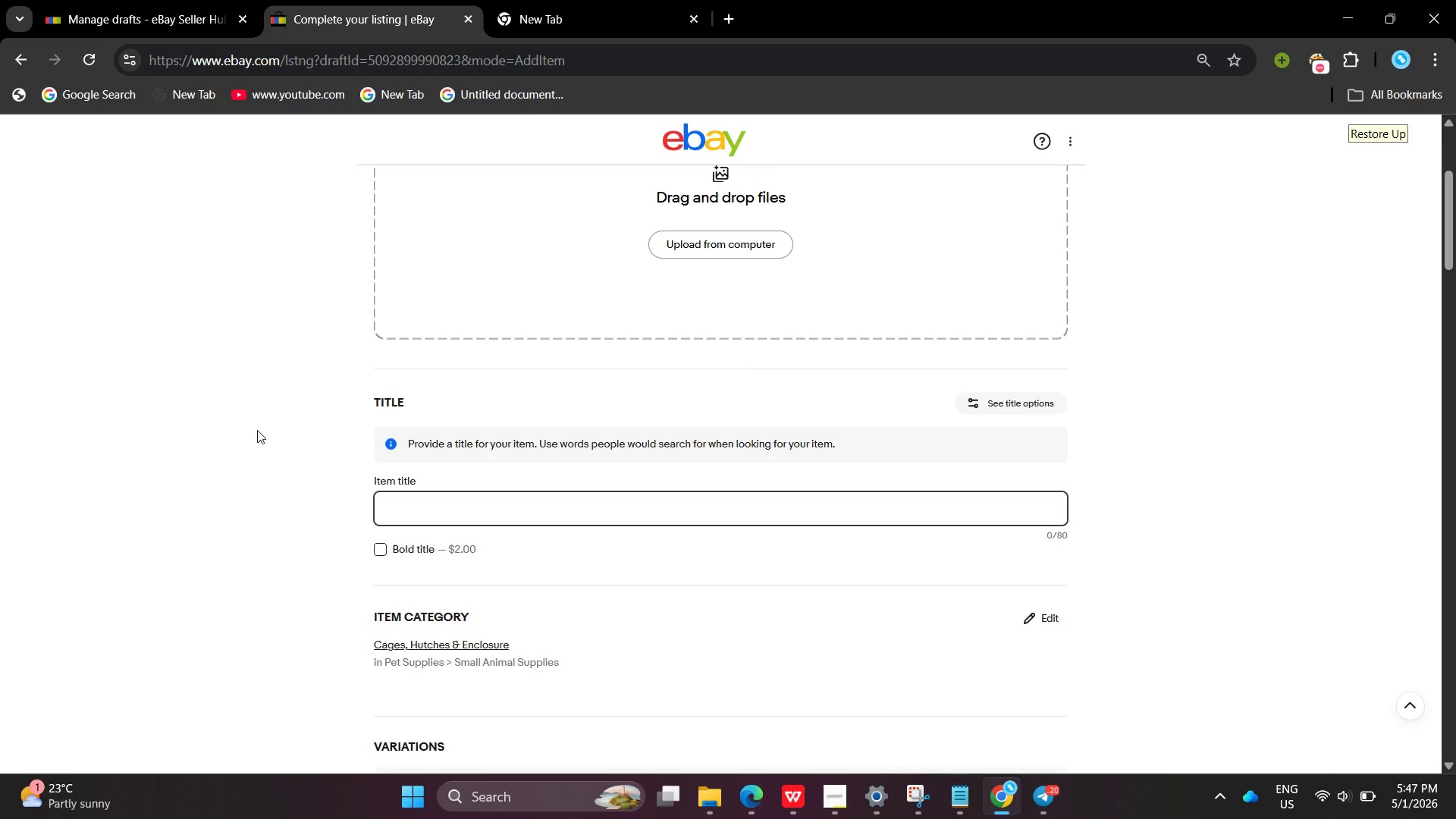 
wait(9.02)
 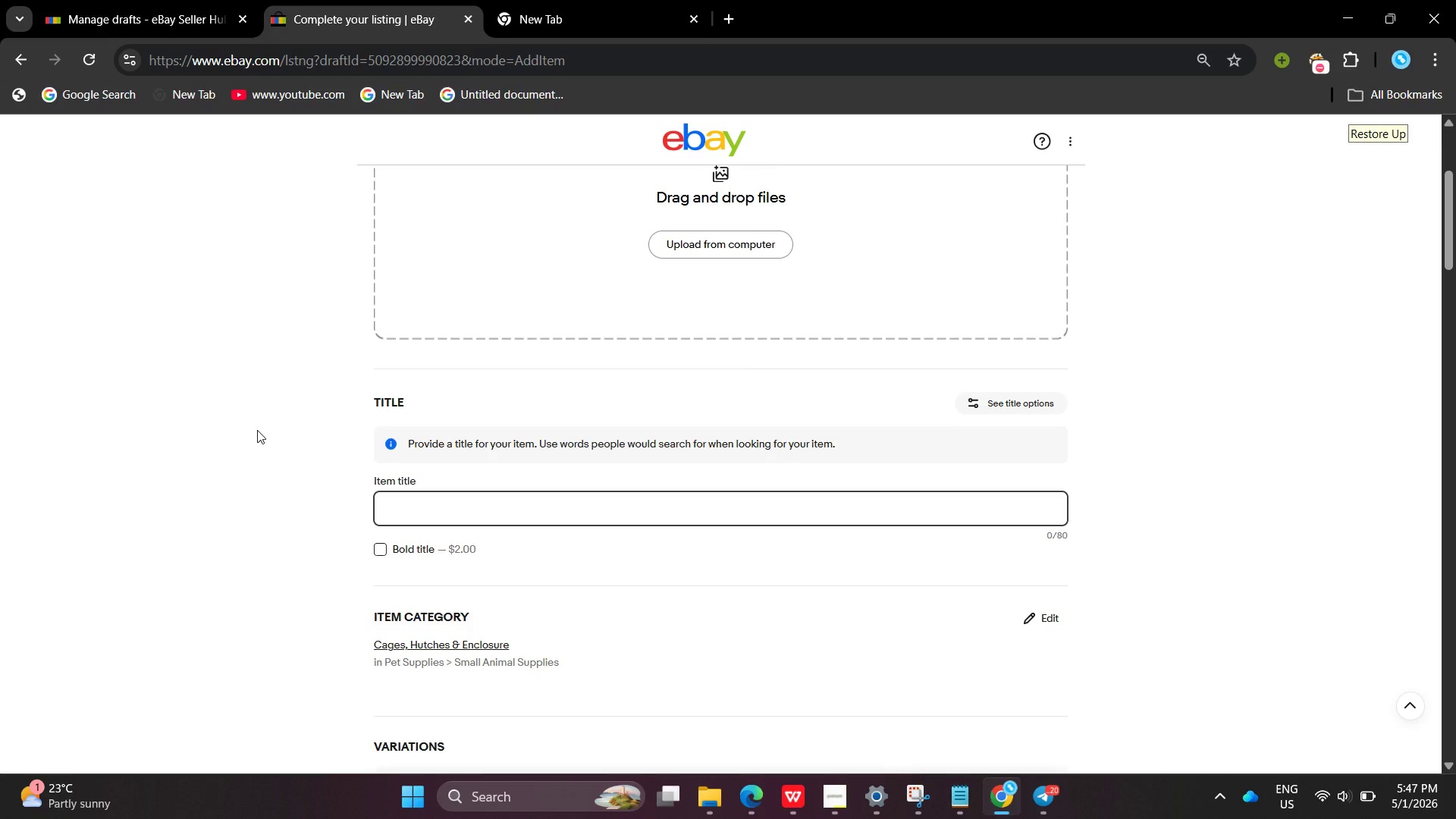 
type(Ace & Albatross Pro Pop-Up Golf Practice Net )
 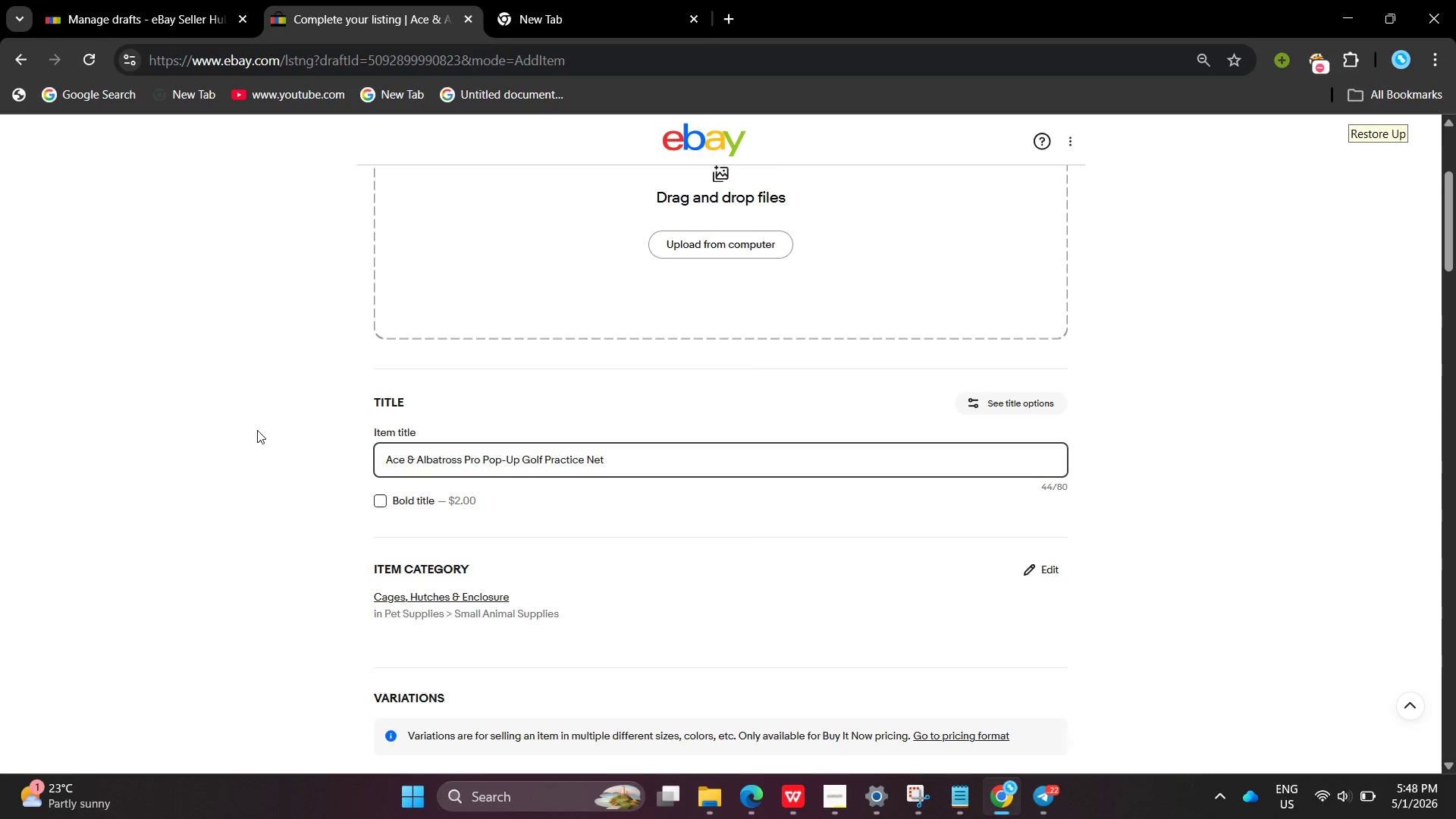 
type(Portable Foldable Training cage )
 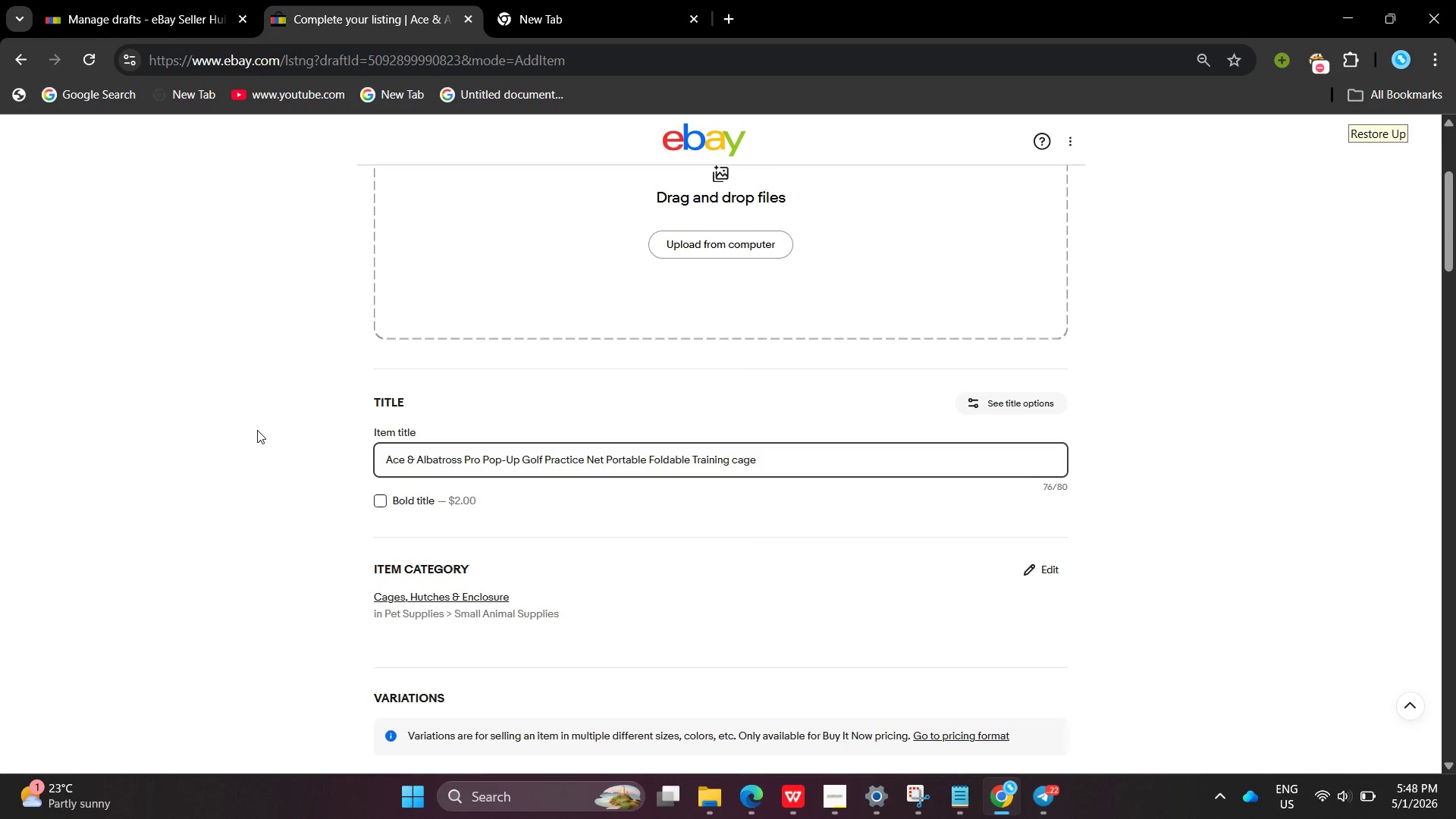 
wait(6.39)
 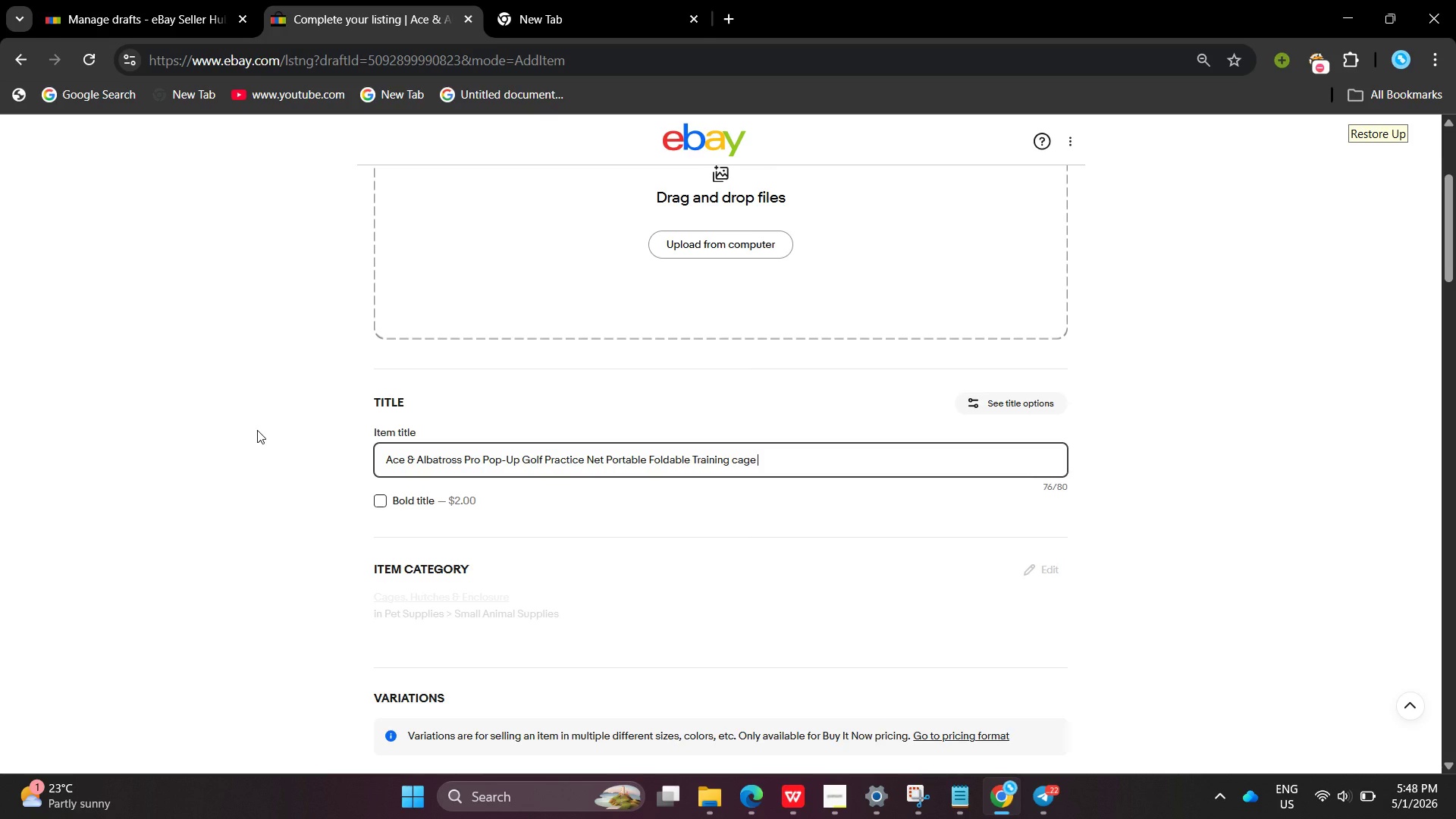 
left_click([689, 337])
 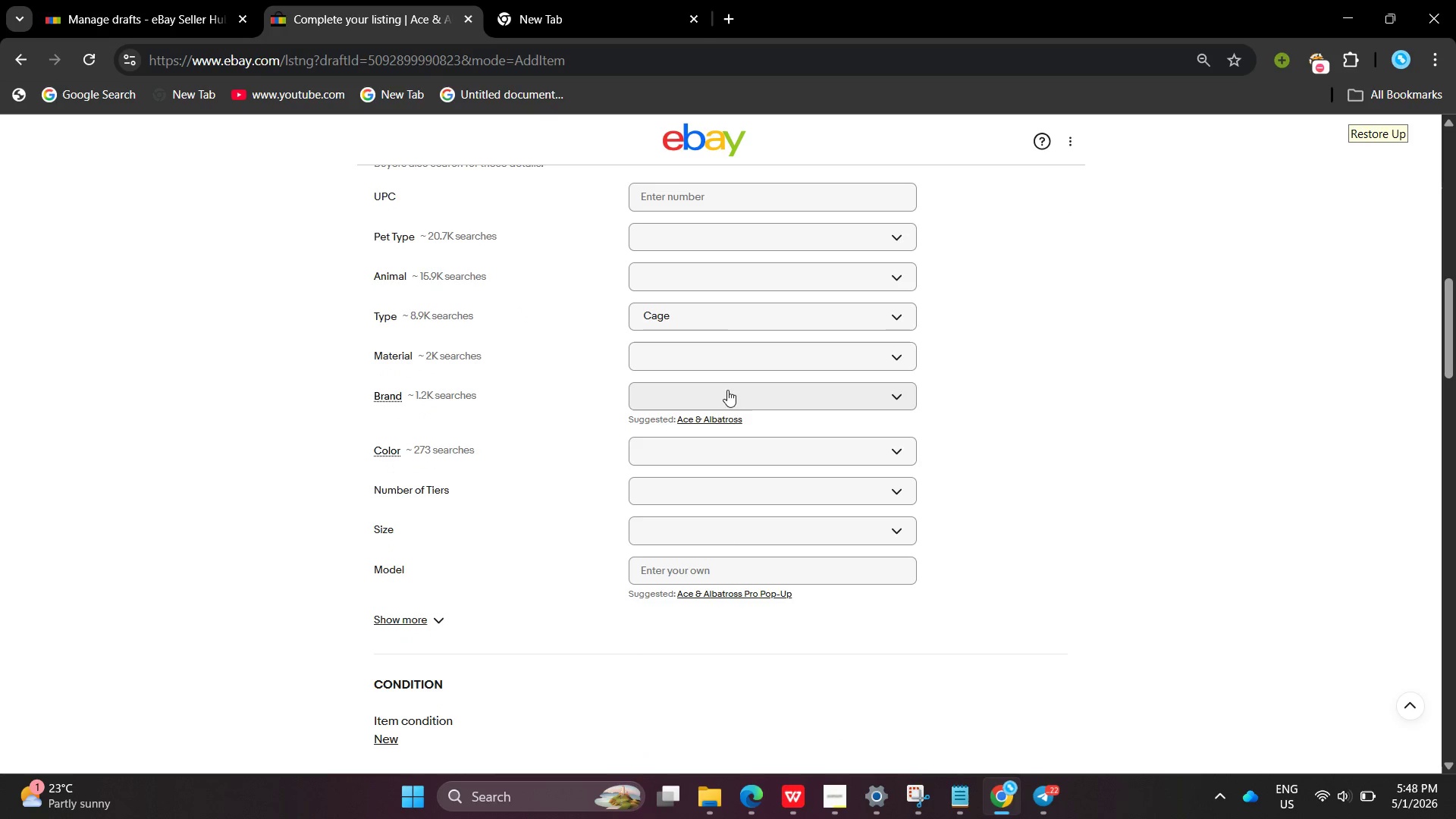 
left_click([717, 417])
 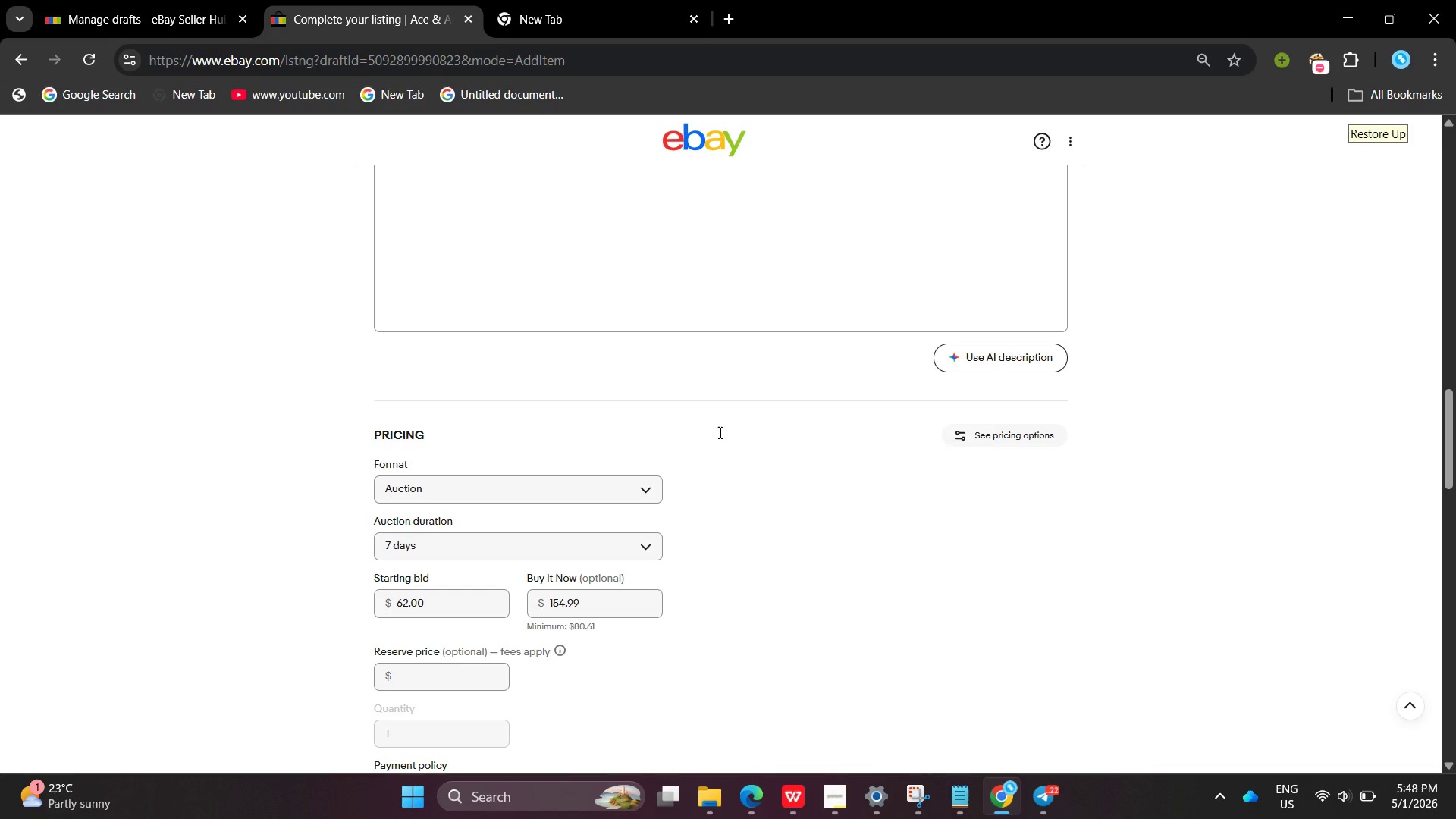 
wait(5.16)
 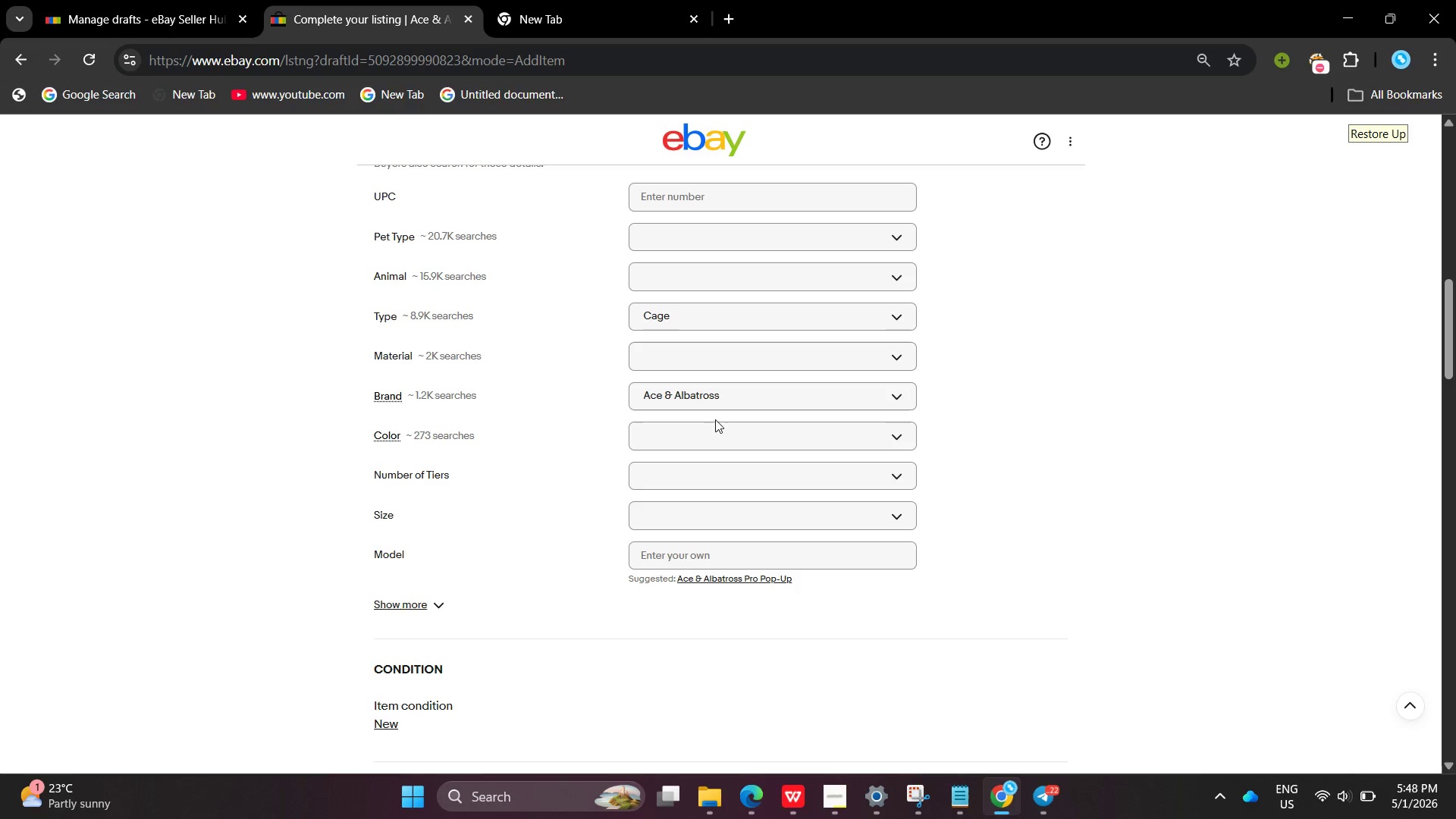 
left_click([645, 483])
 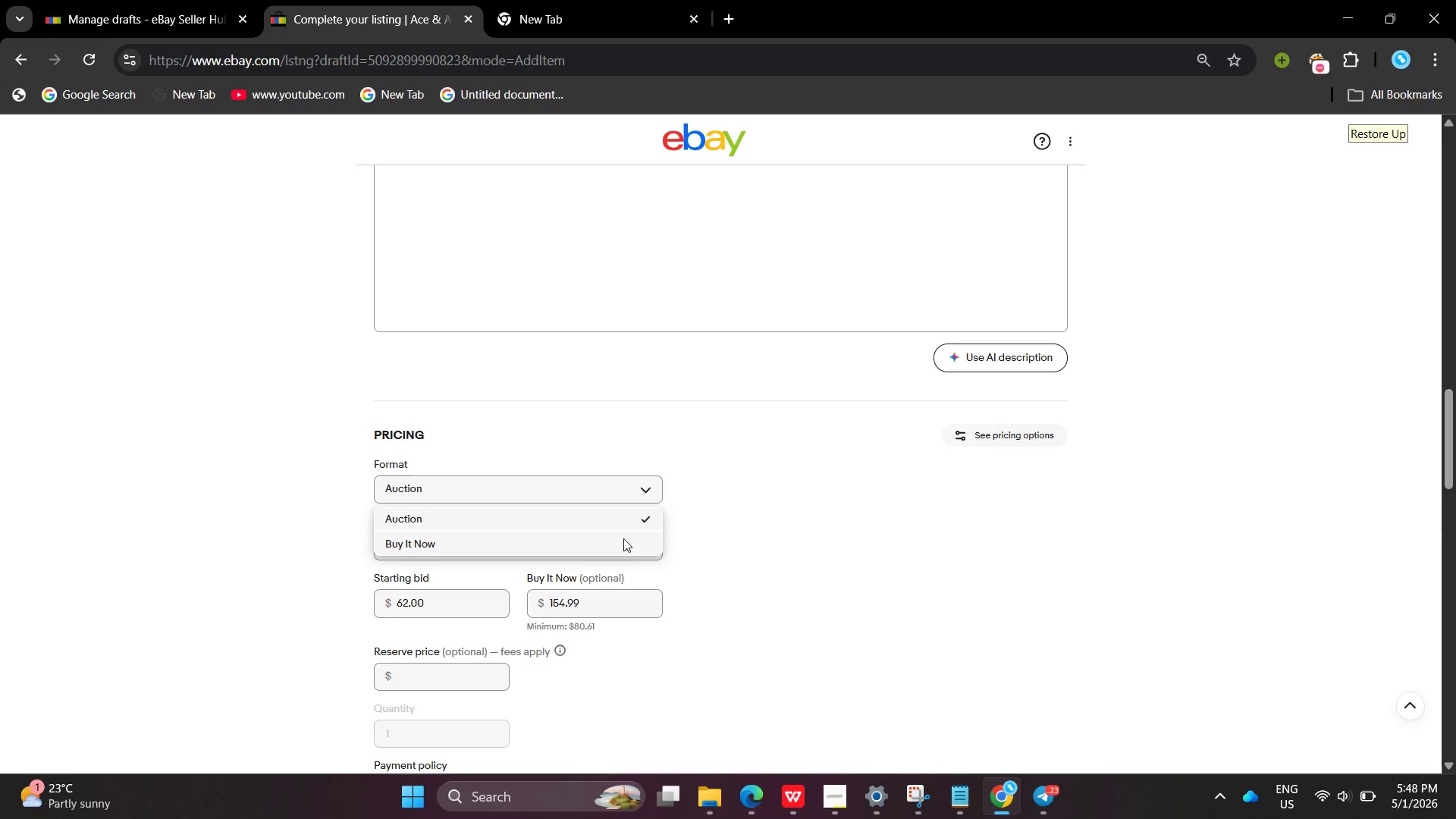 
left_click([621, 548])
 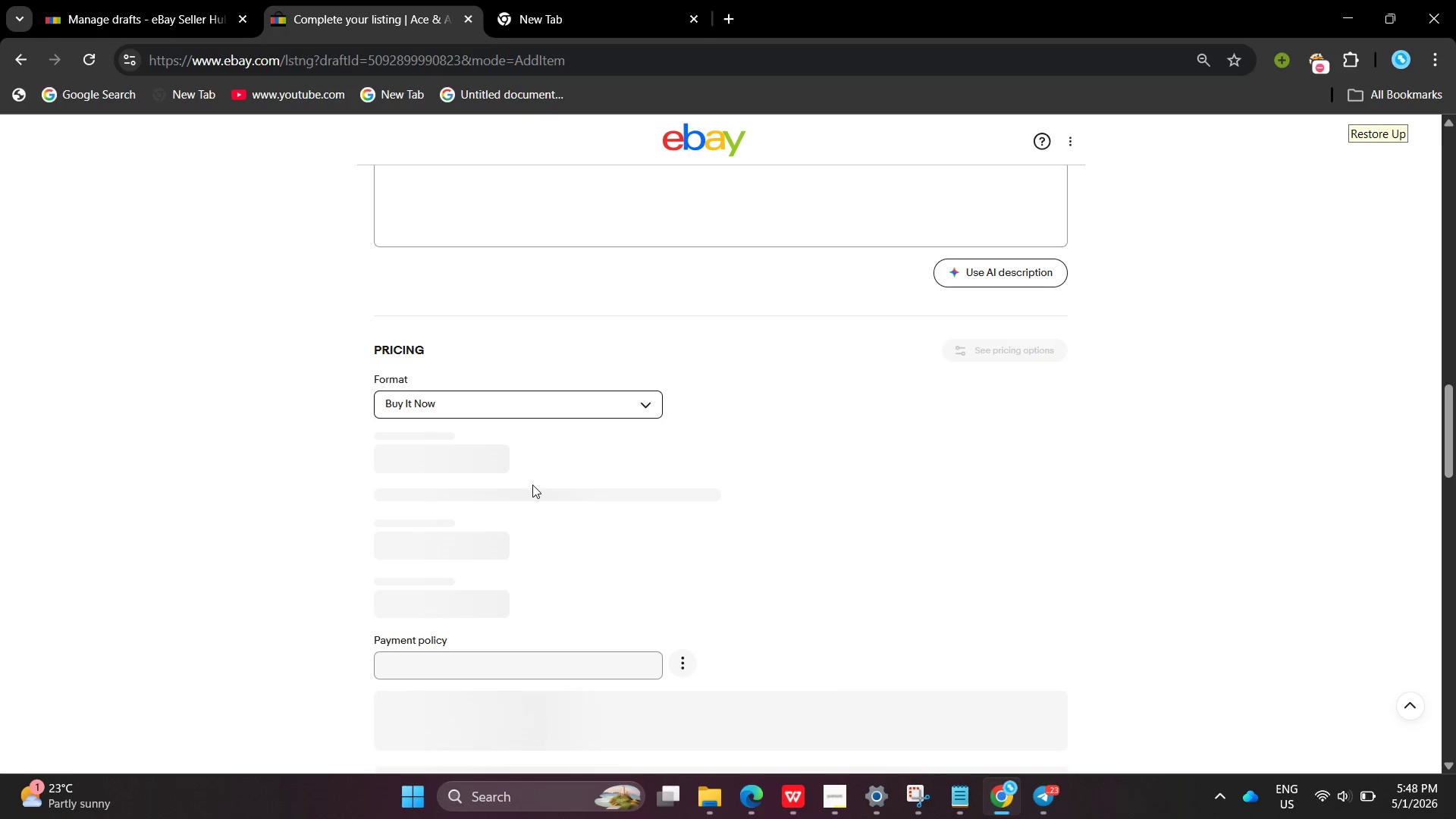 
wait(5.38)
 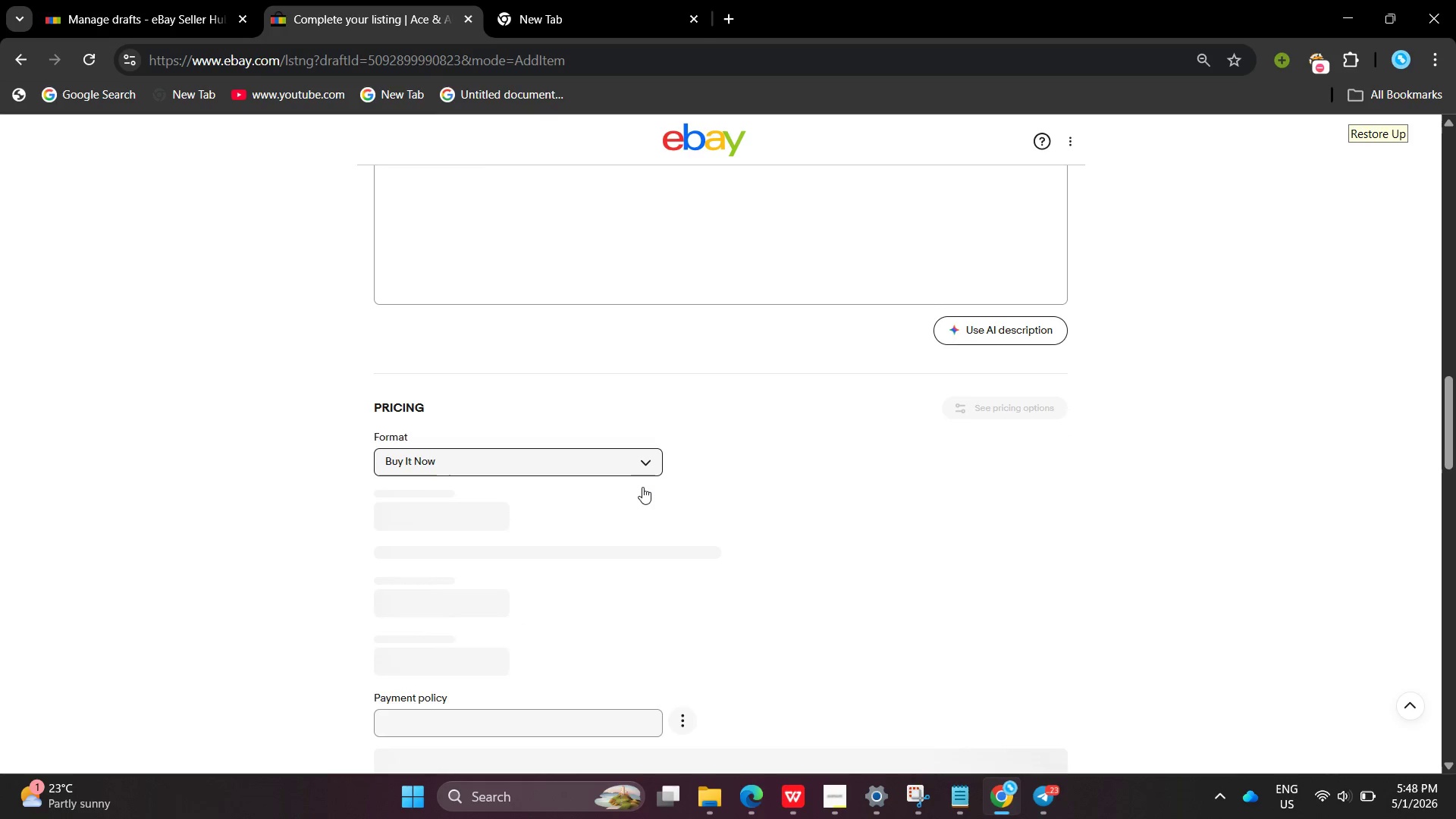 
left_click_drag(start_coordinate=[451, 457], to_coordinate=[300, 457])
 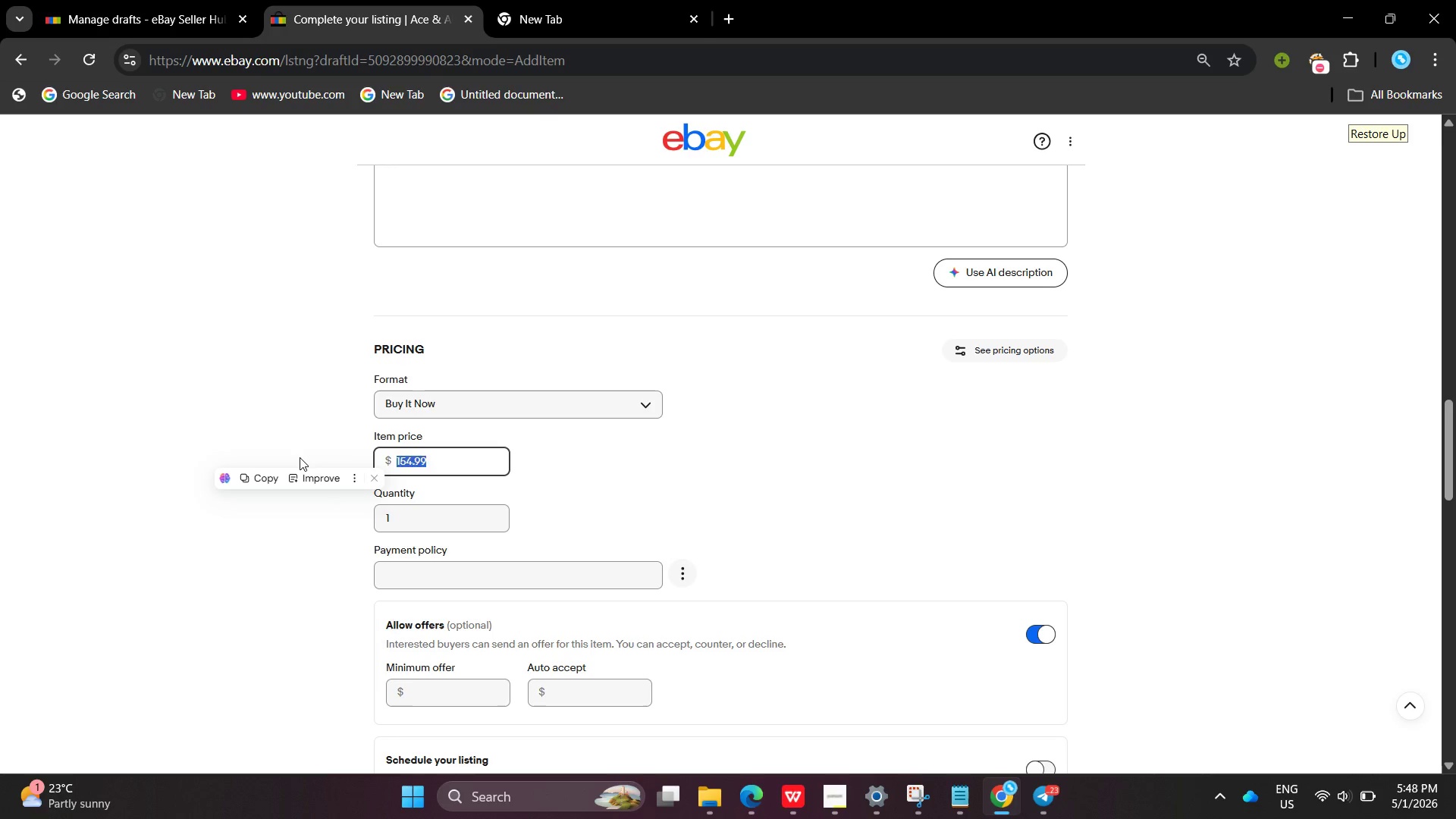 
key(Backspace)
type(62.40)
 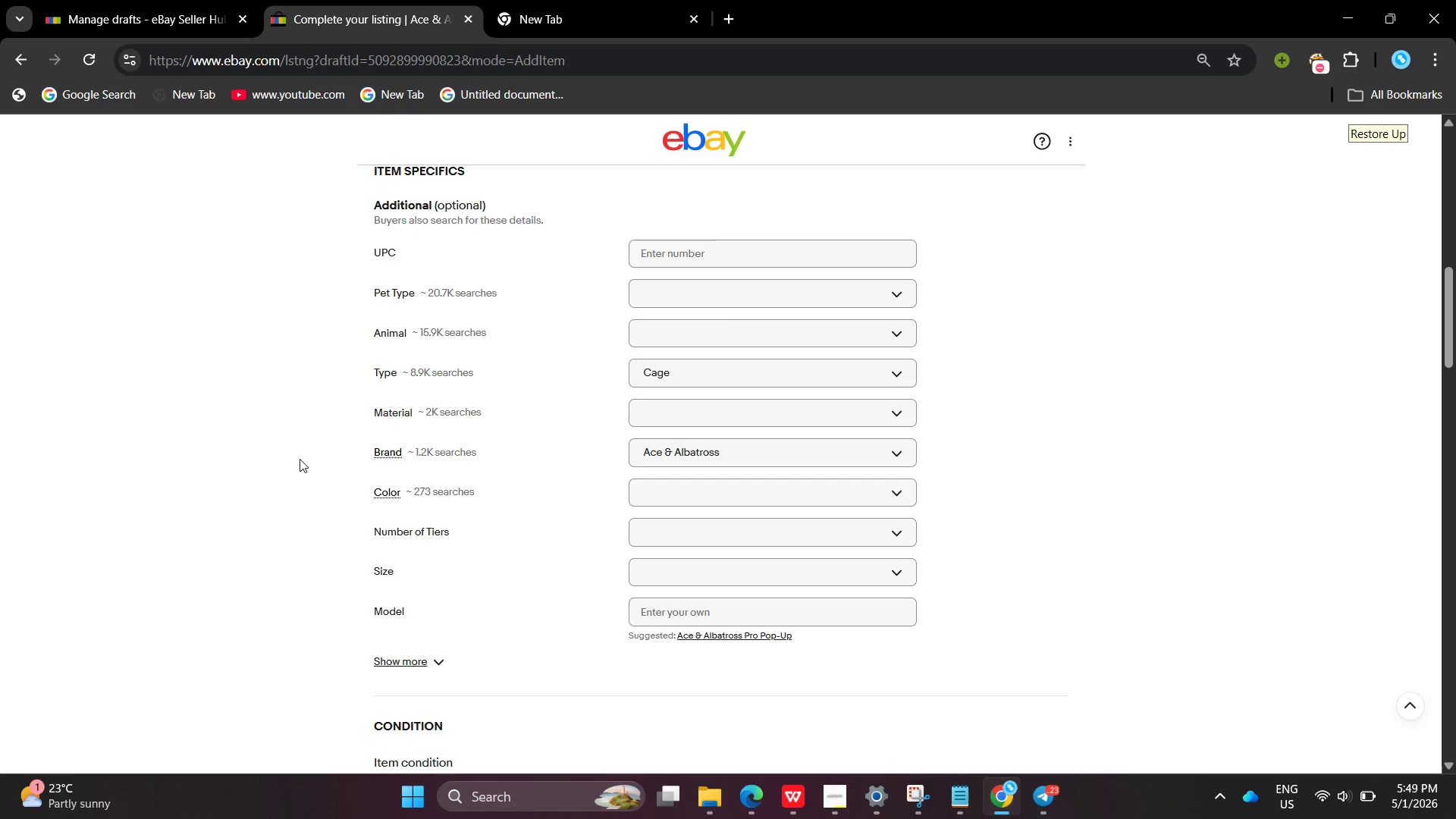 
wait(47.03)
 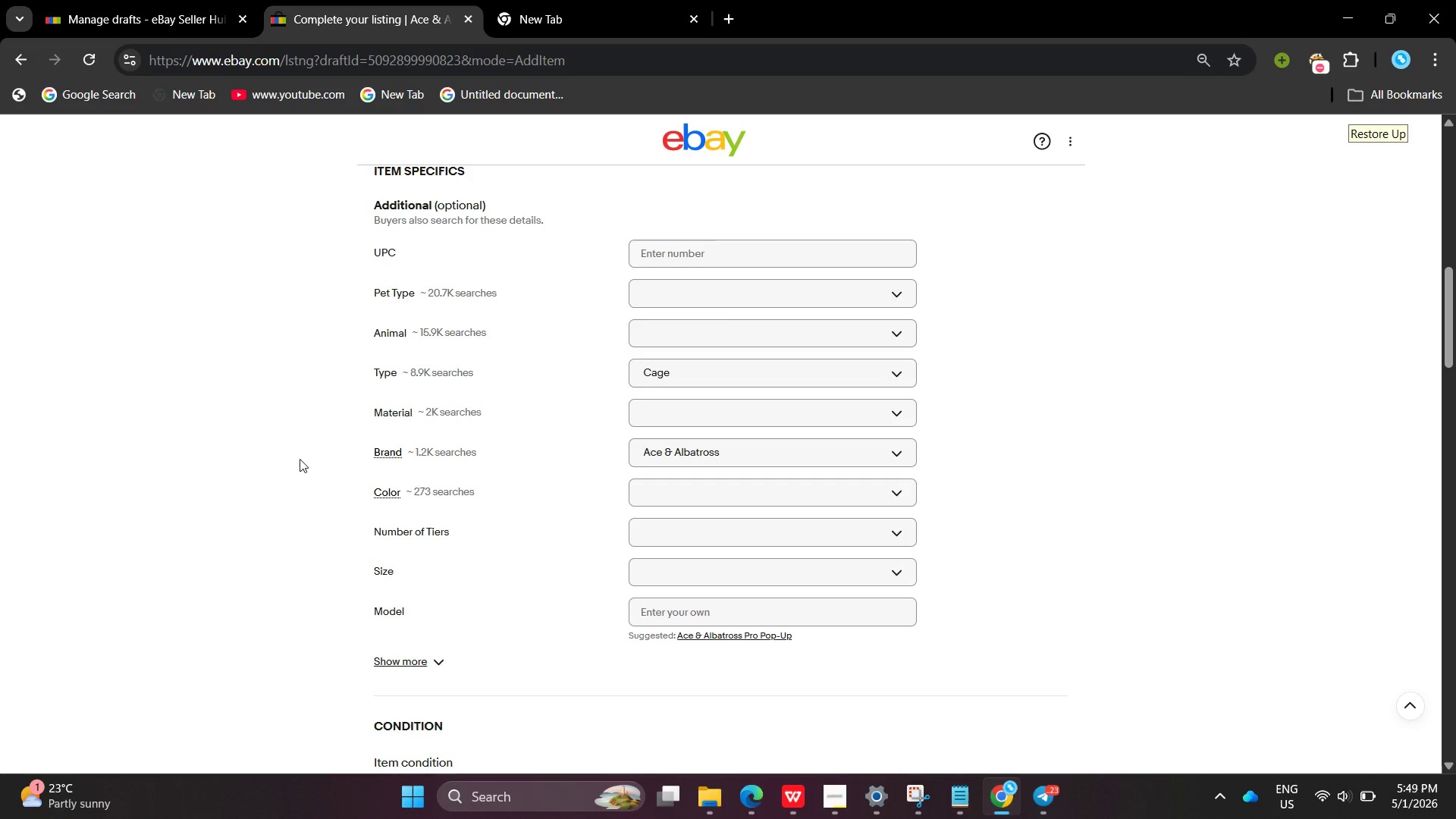 
left_click([414, 412])
 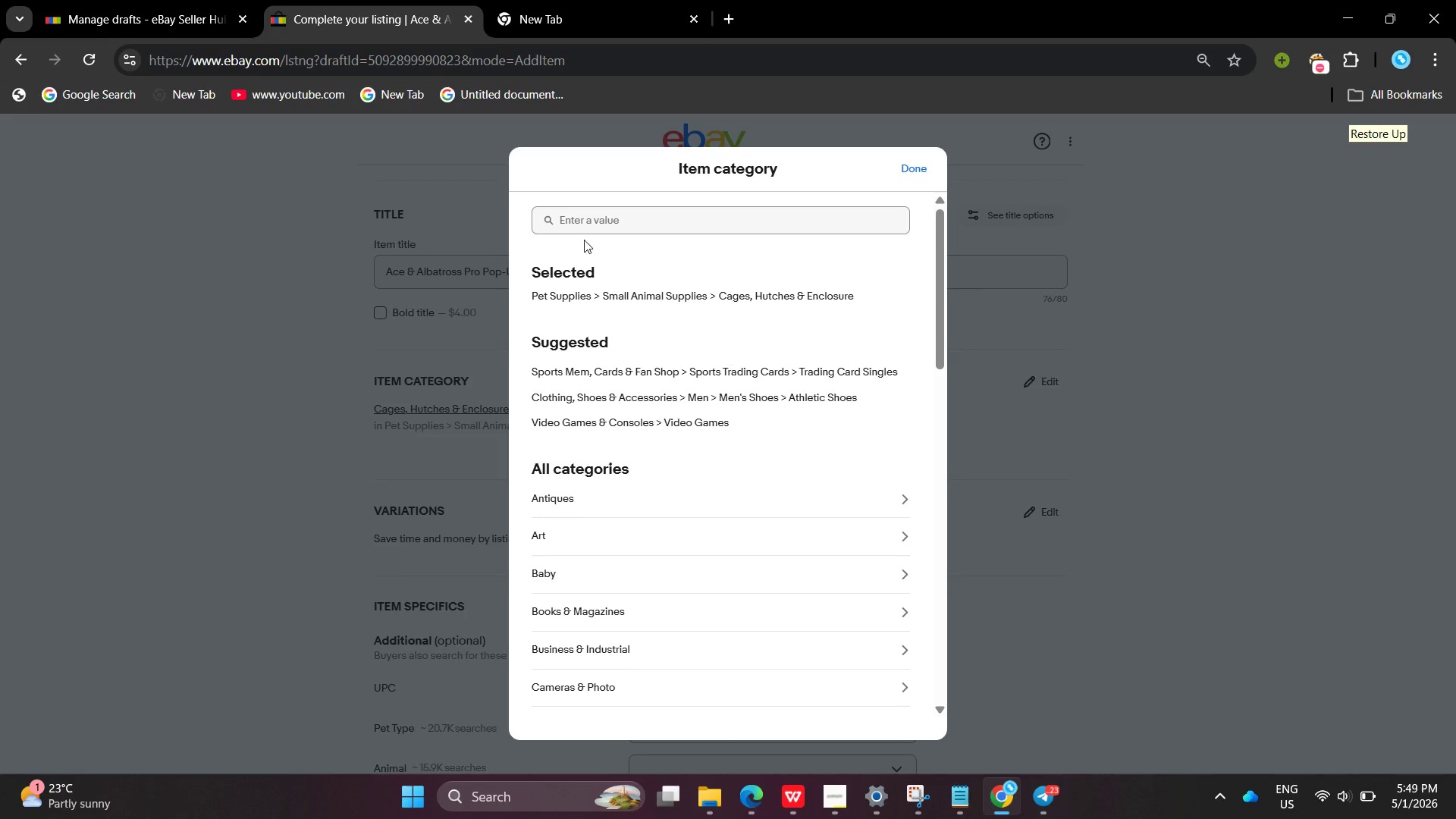 
left_click([186, 497])
 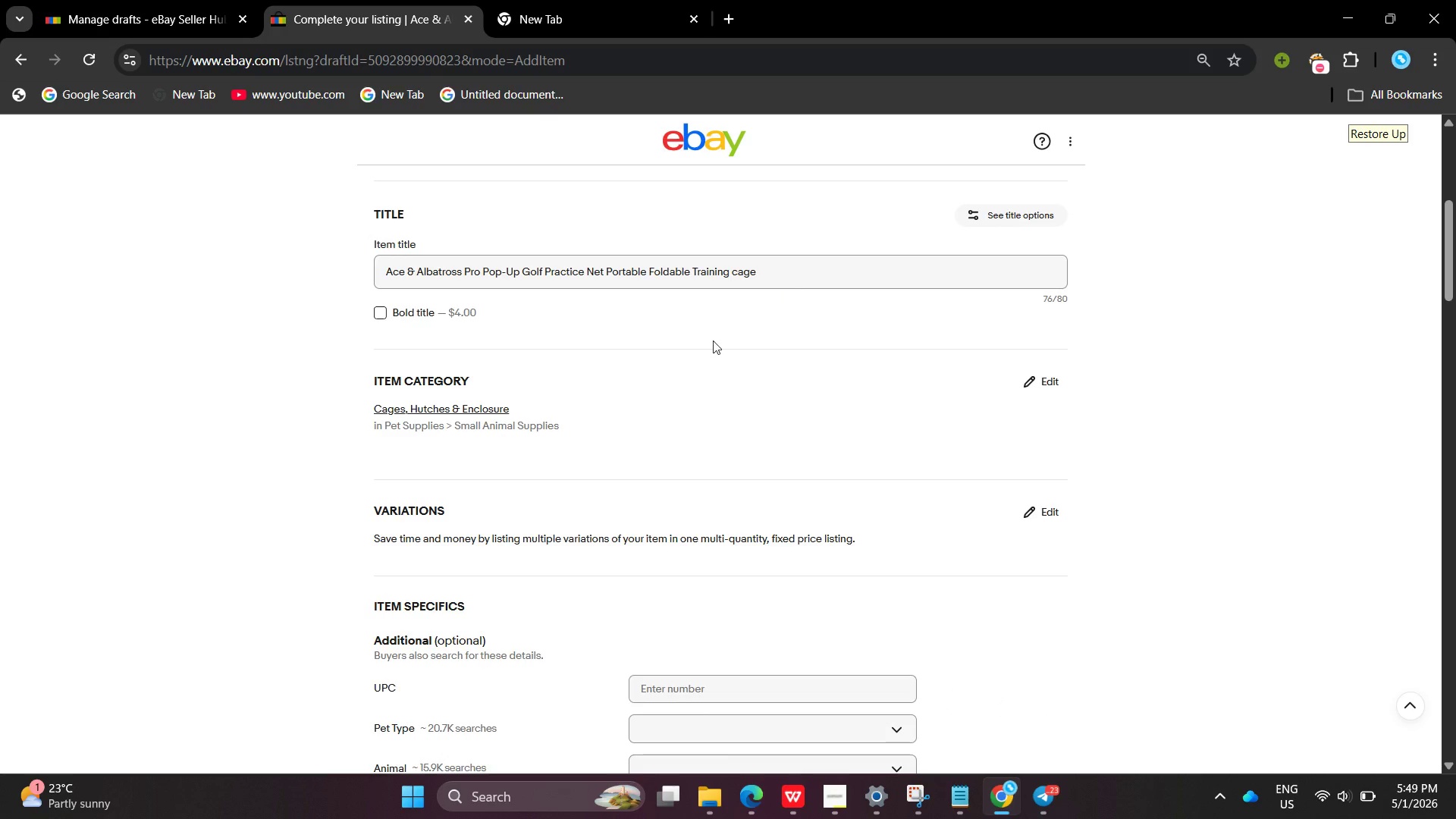 
left_click([471, 404])
 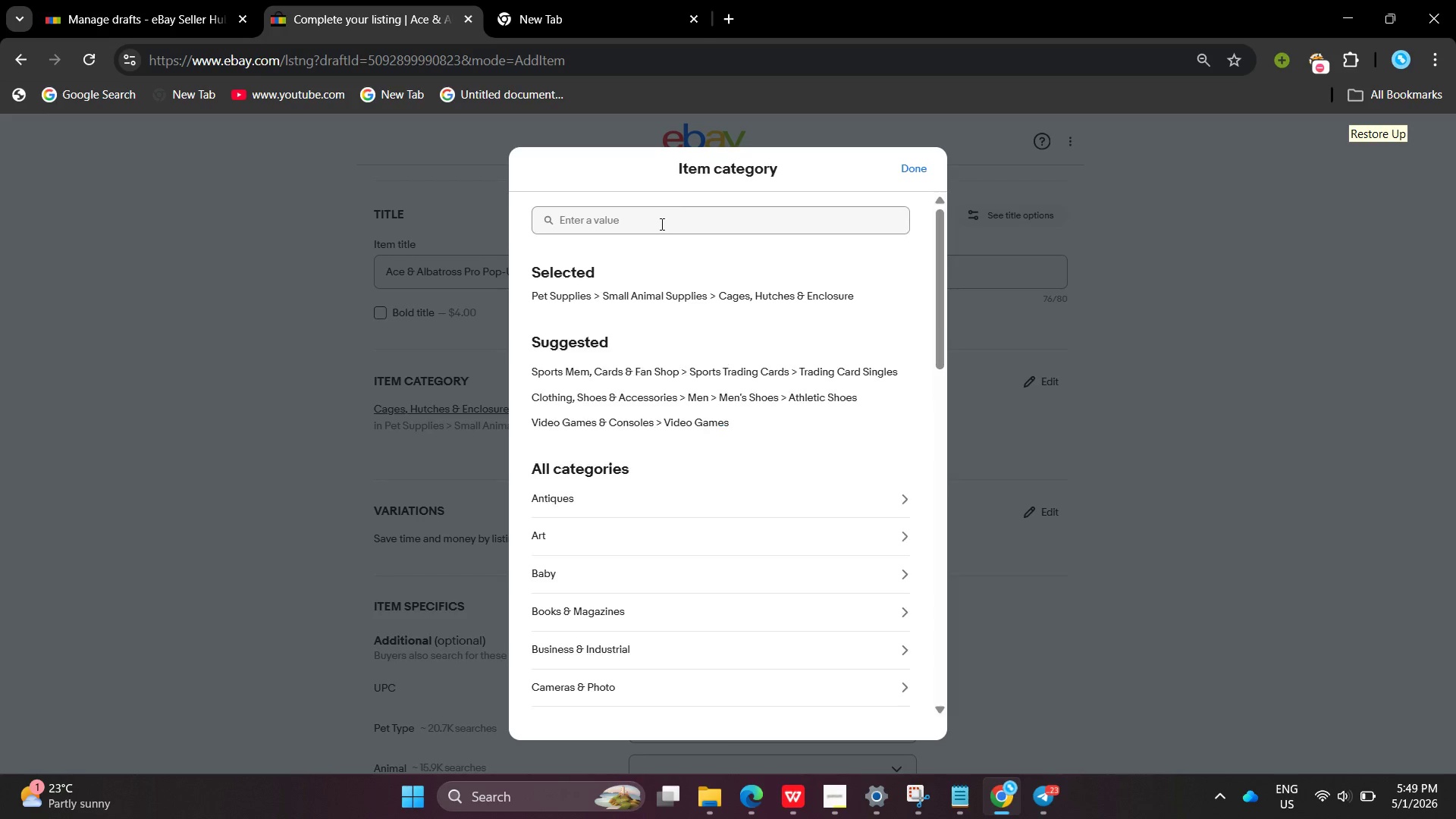 
left_click([660, 224])
 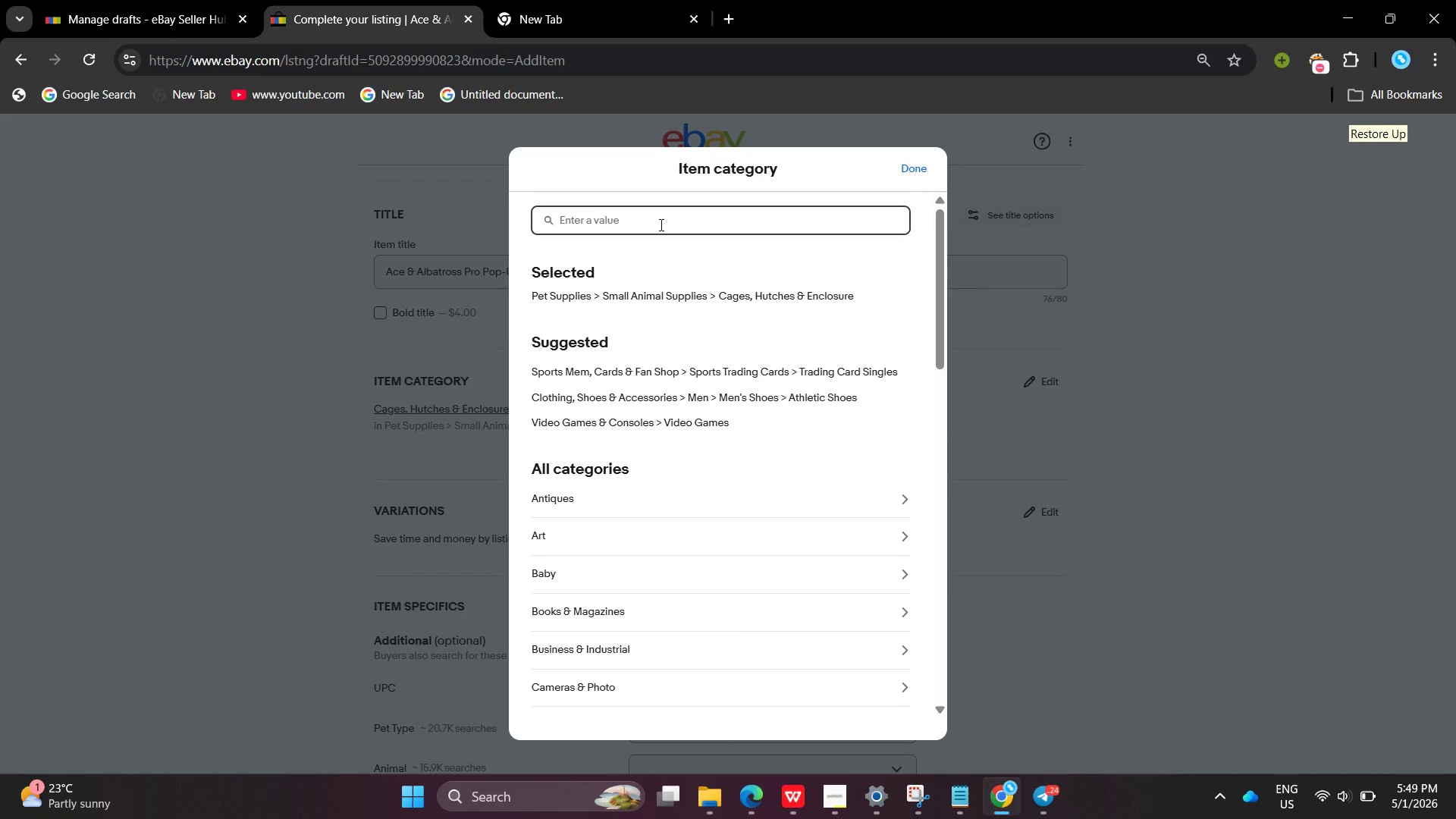 
wait(5.23)
 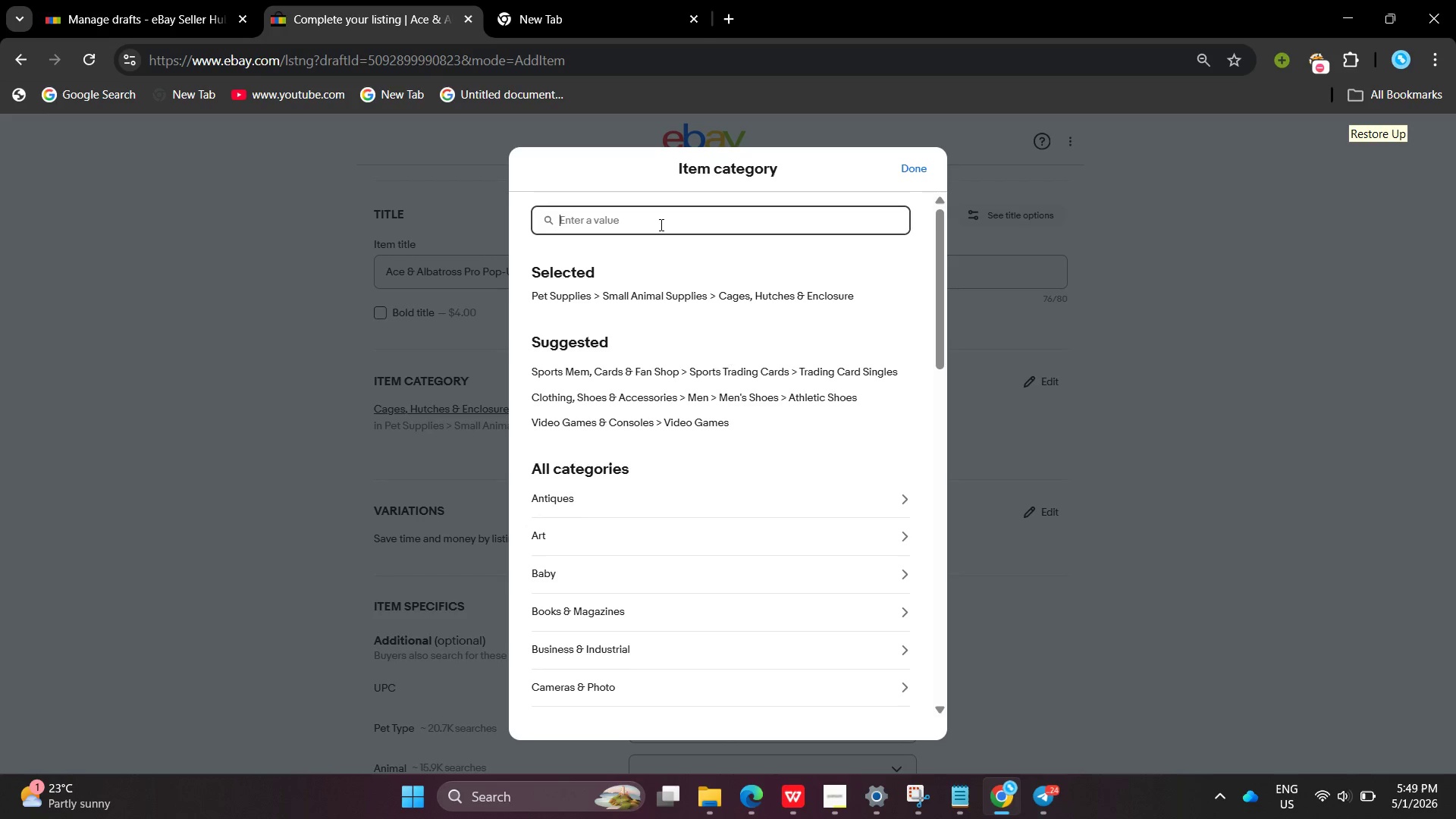 
type(golf)
 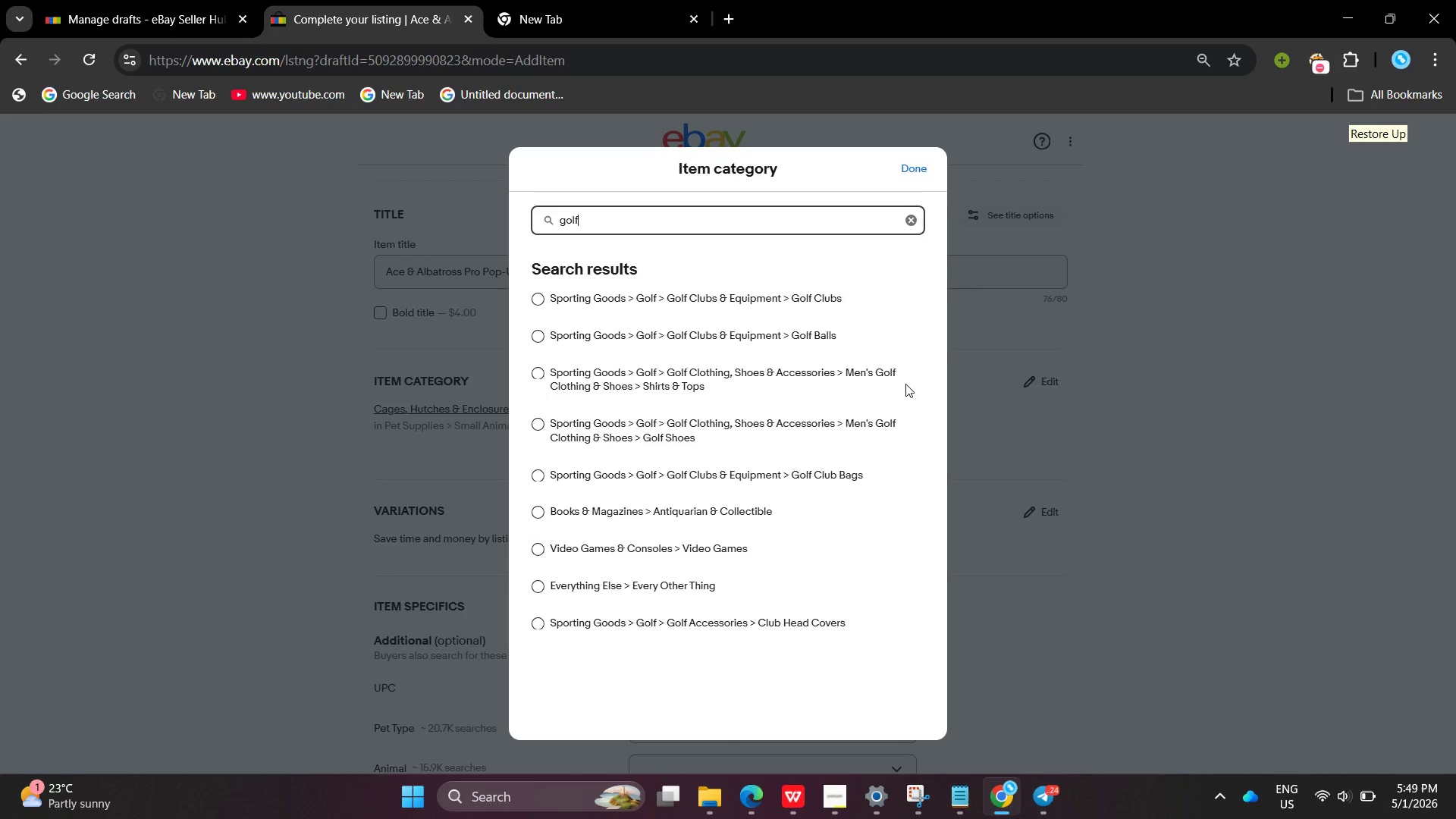 
wait(5.81)
 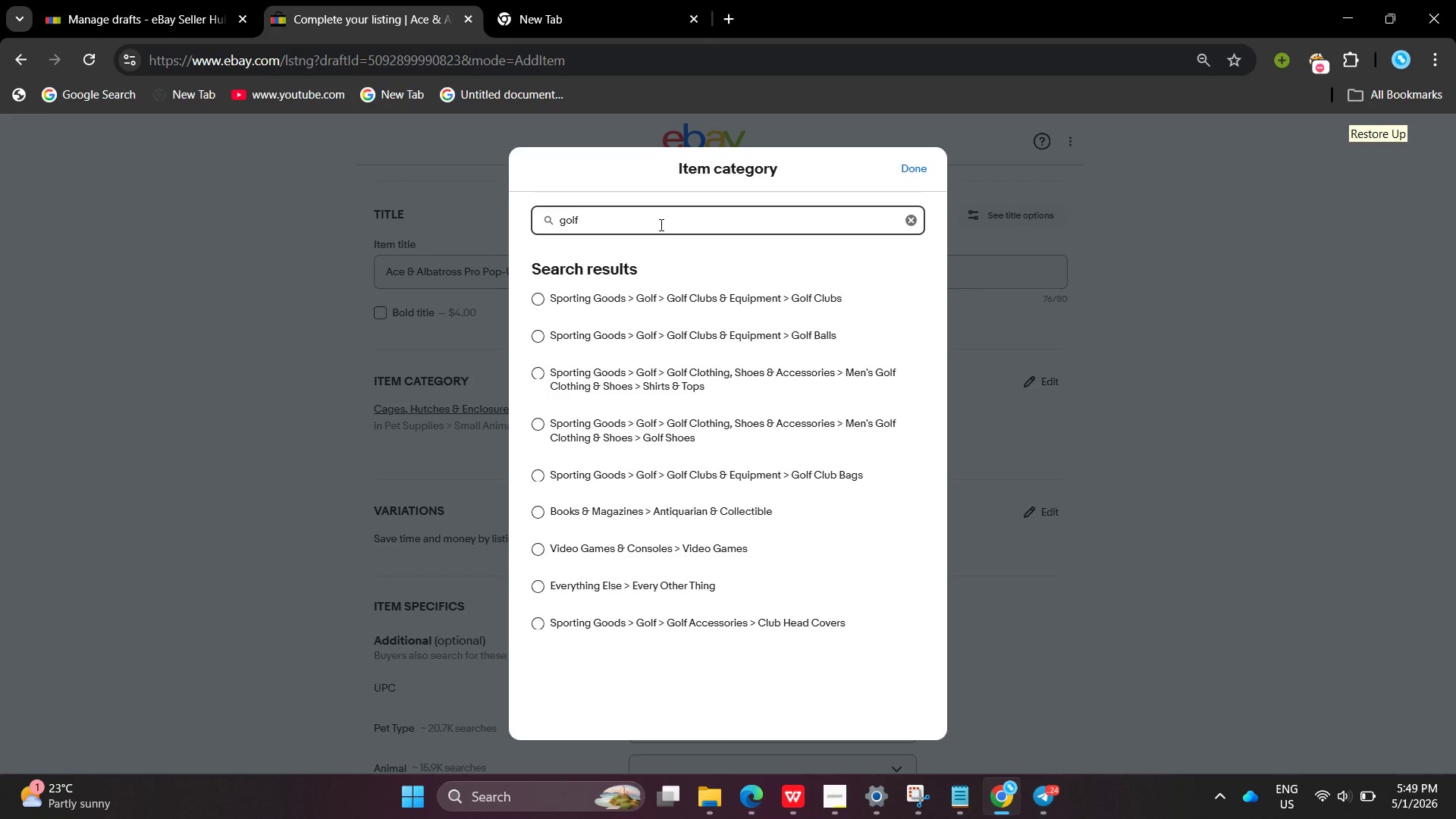 
left_click([536, 303])
 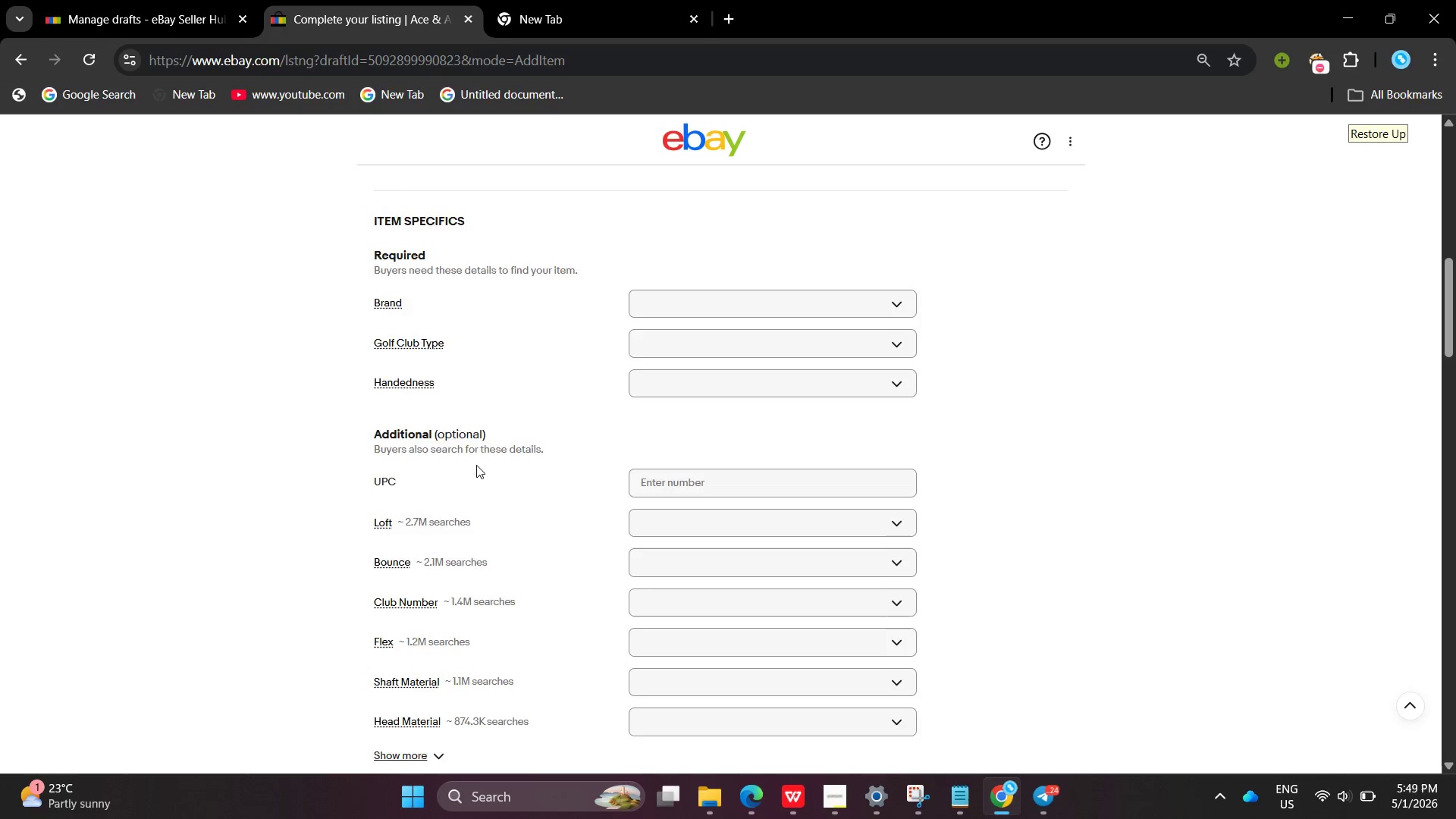 
left_click([644, 300])
 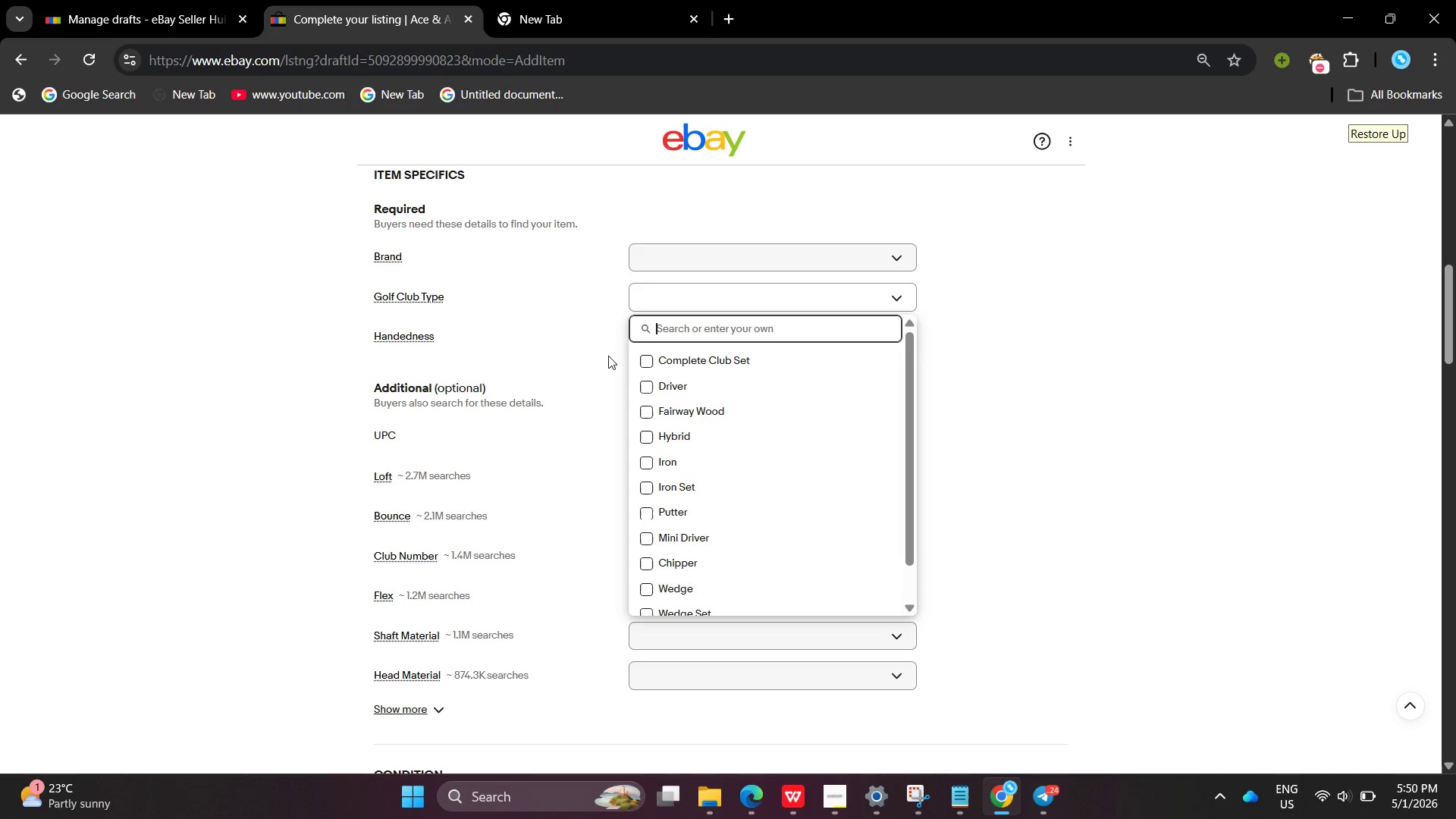 
left_click([604, 360])
 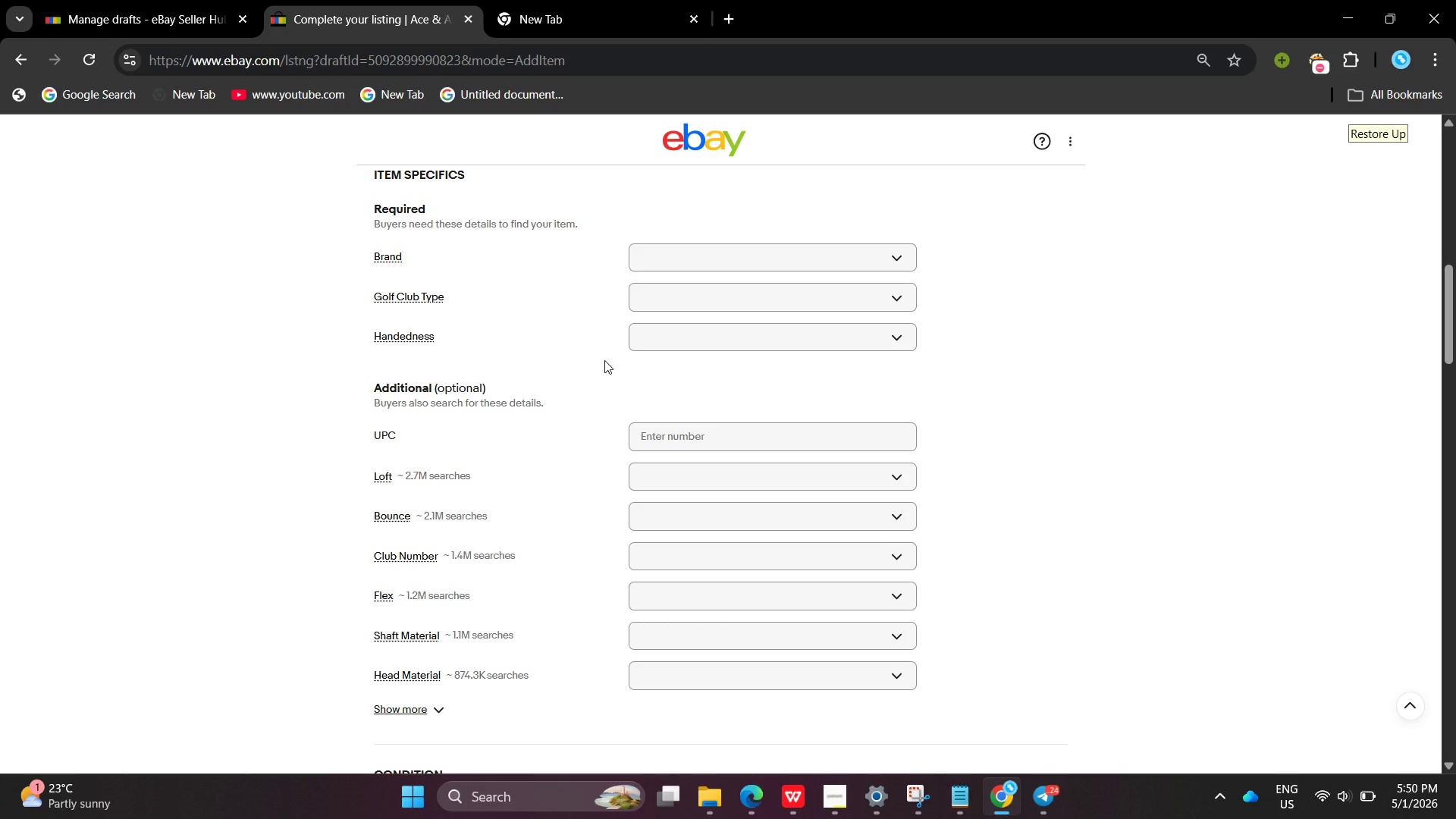 
wait(10.88)
 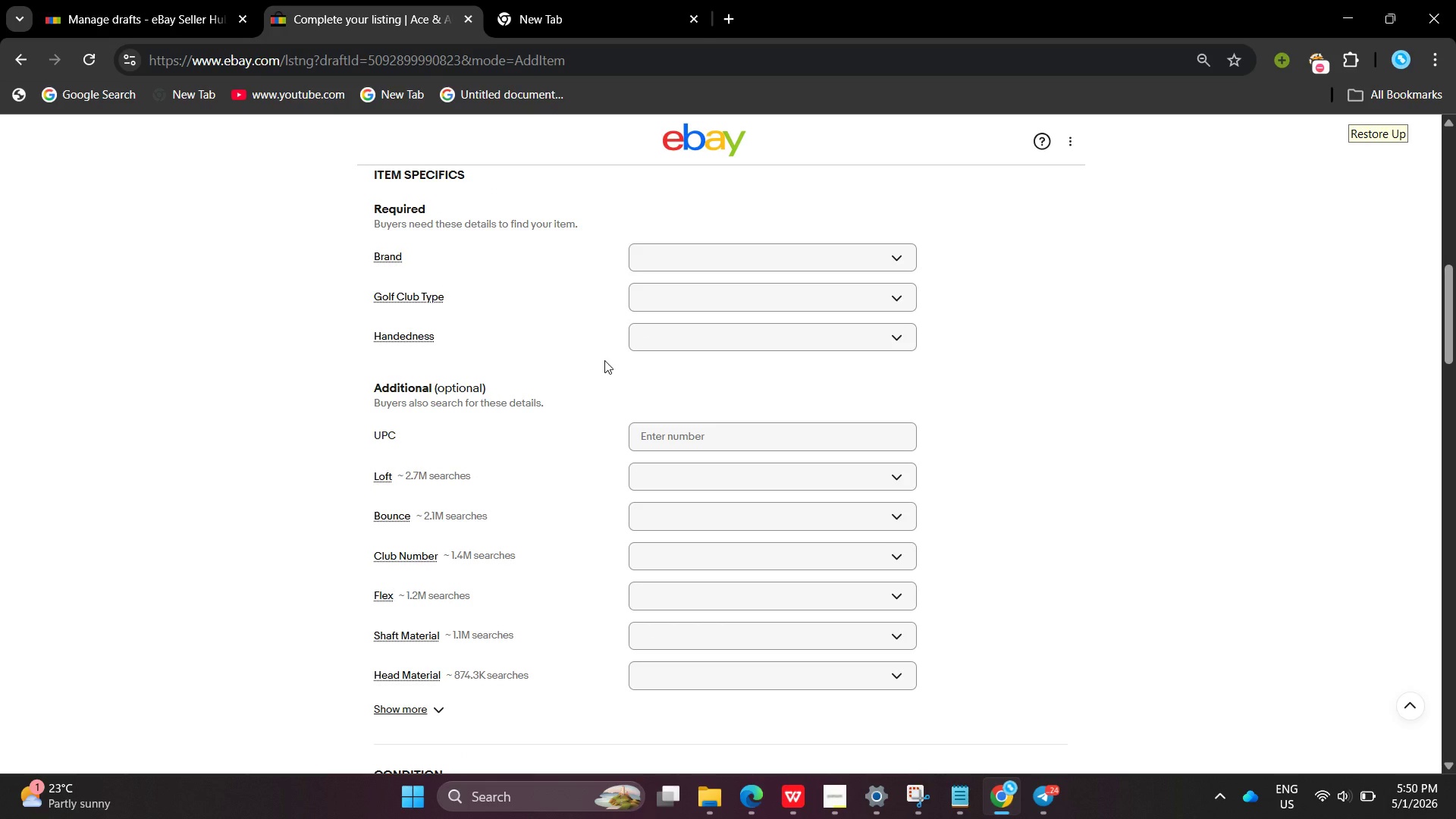 
left_click([410, 377])
 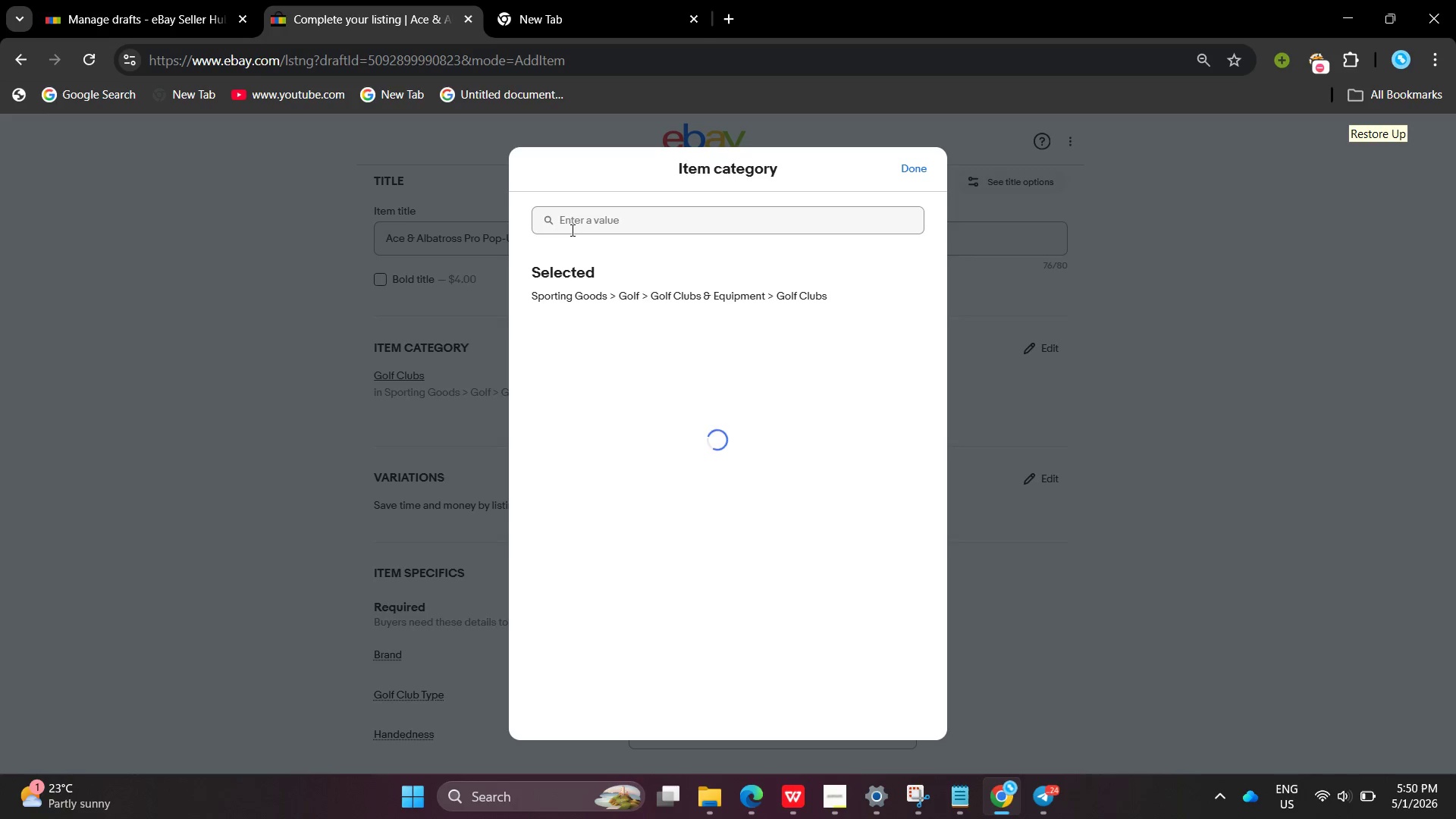 
left_click([571, 230])
 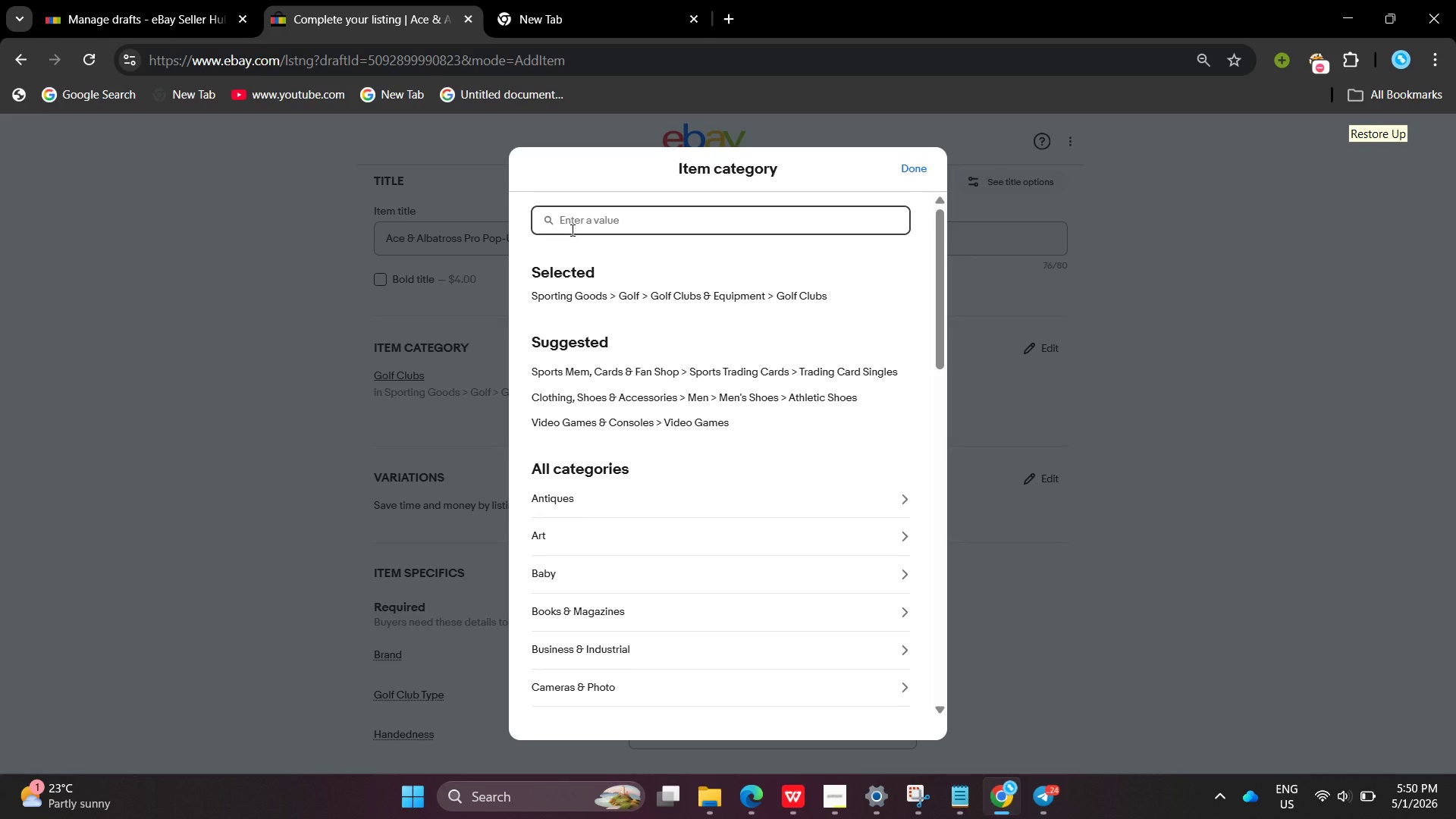 
type(golf training)
 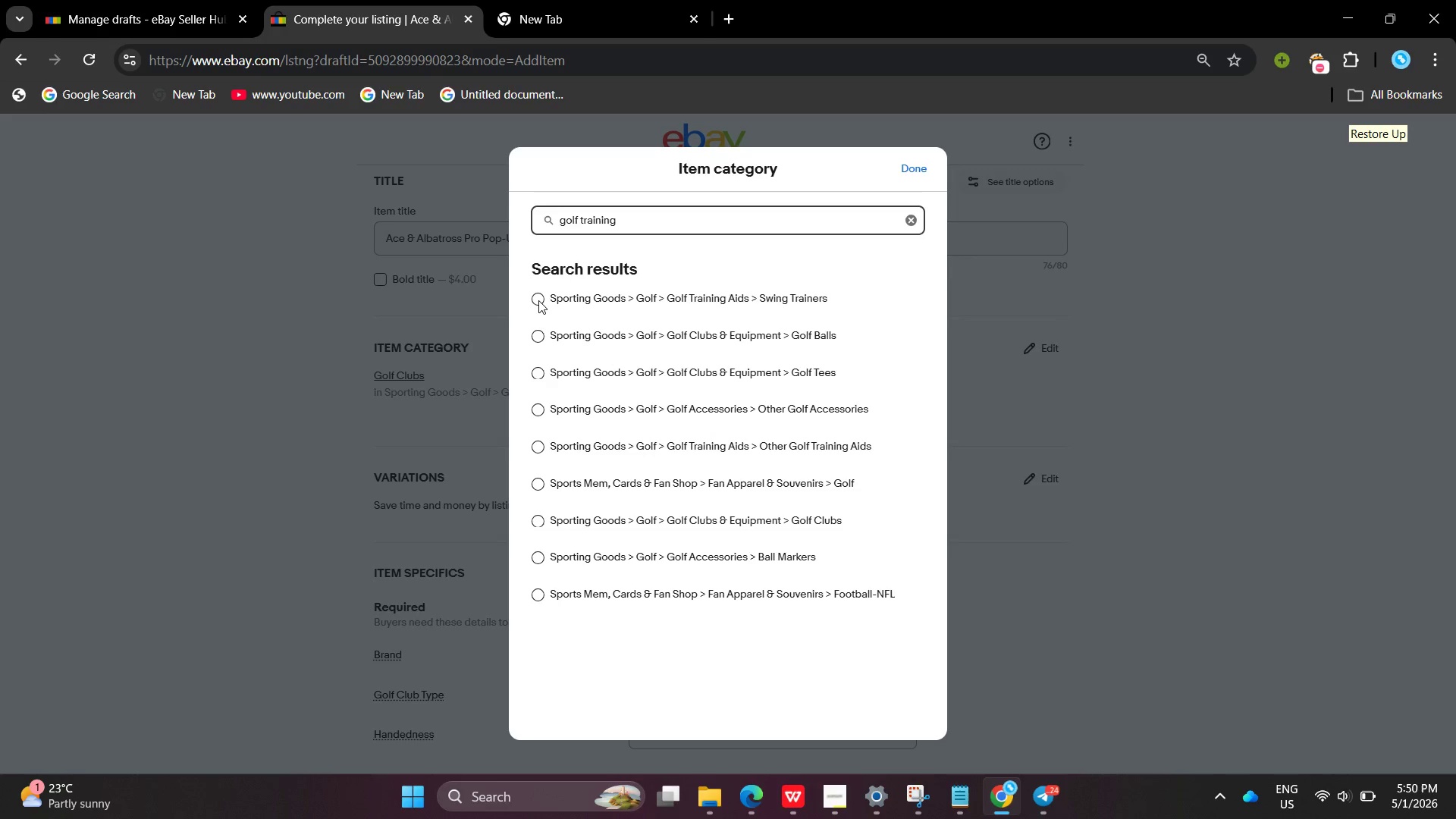 
wait(9.06)
 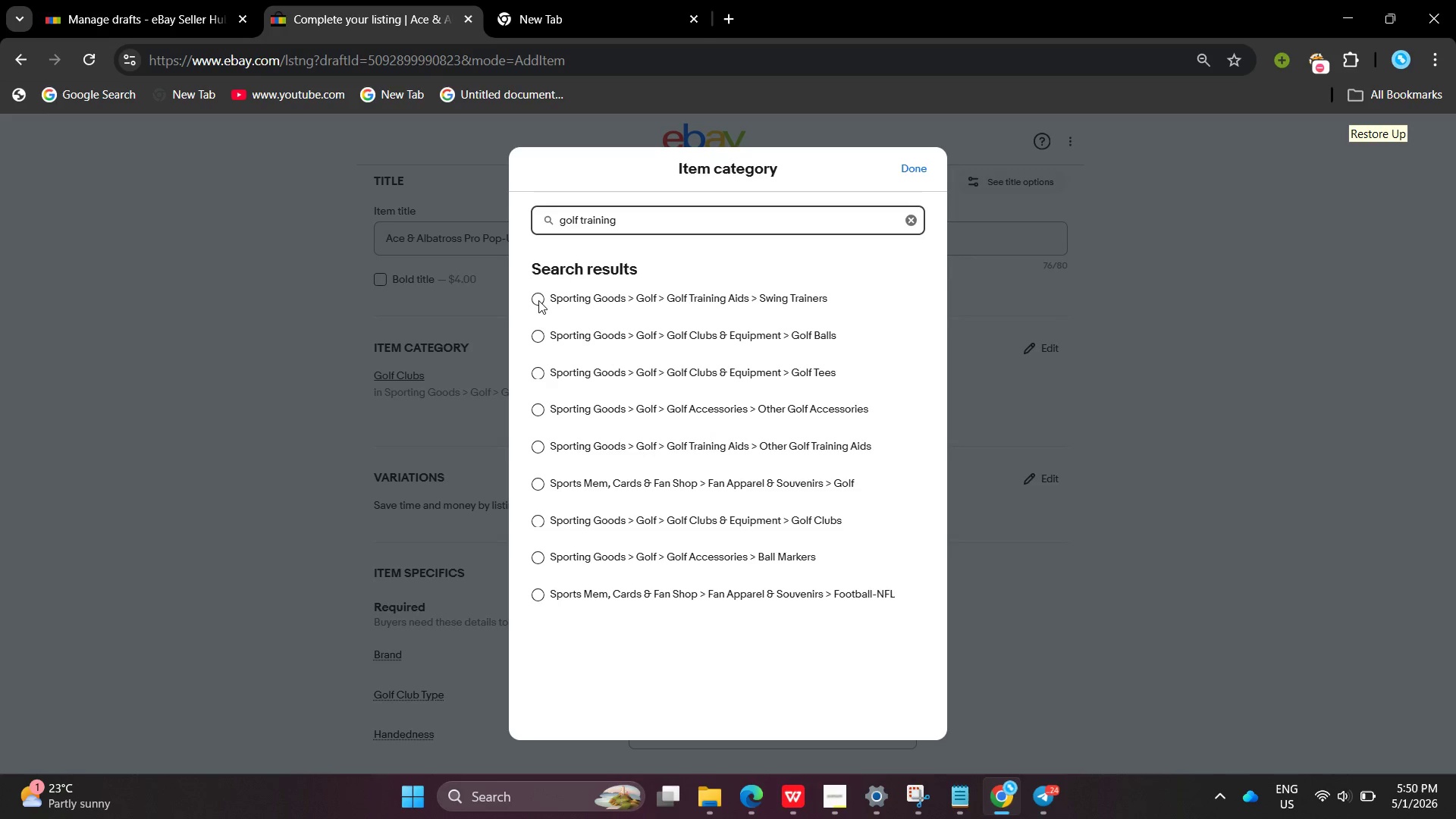 
left_click([540, 330])
 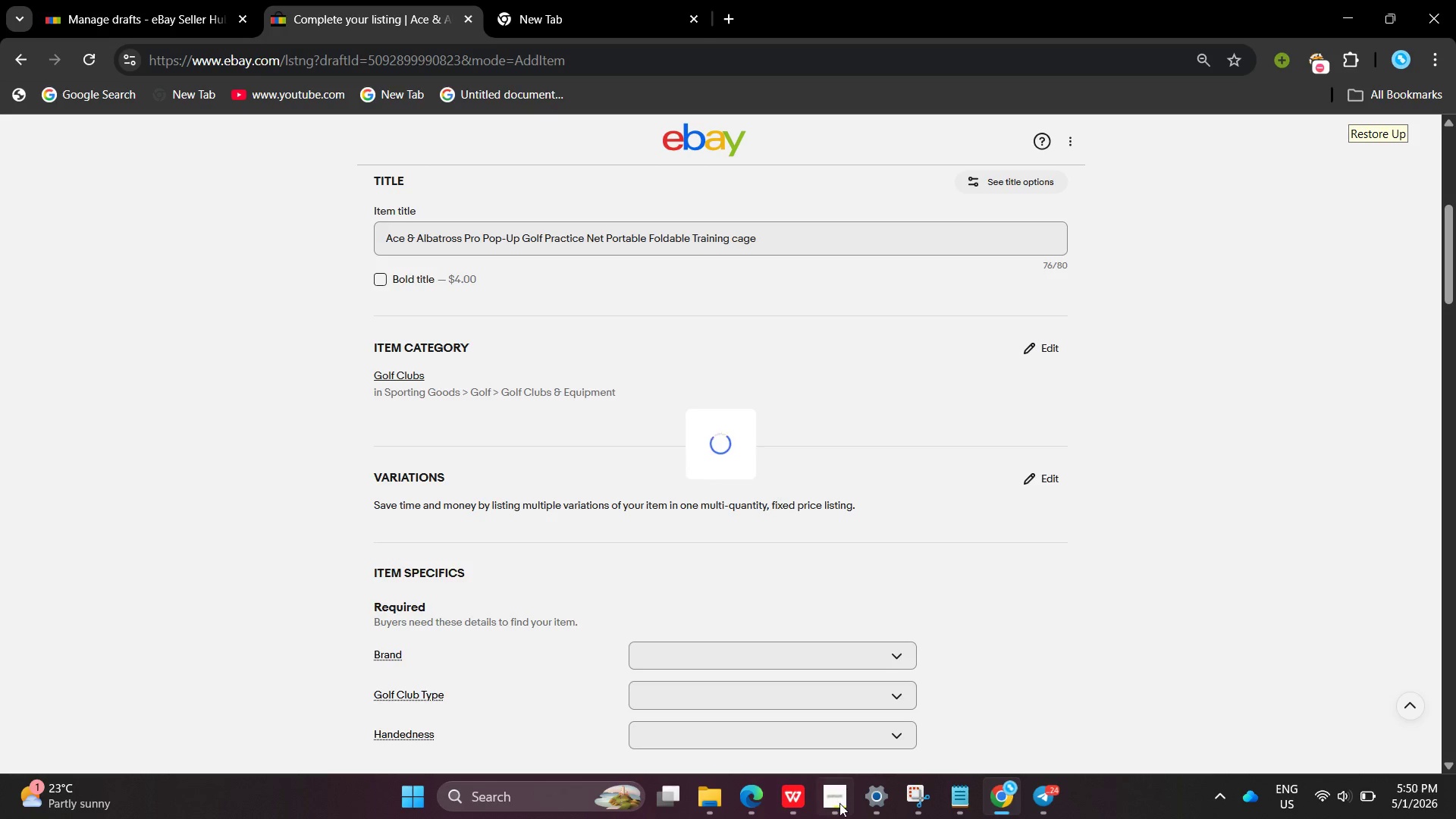 
left_click([837, 818])